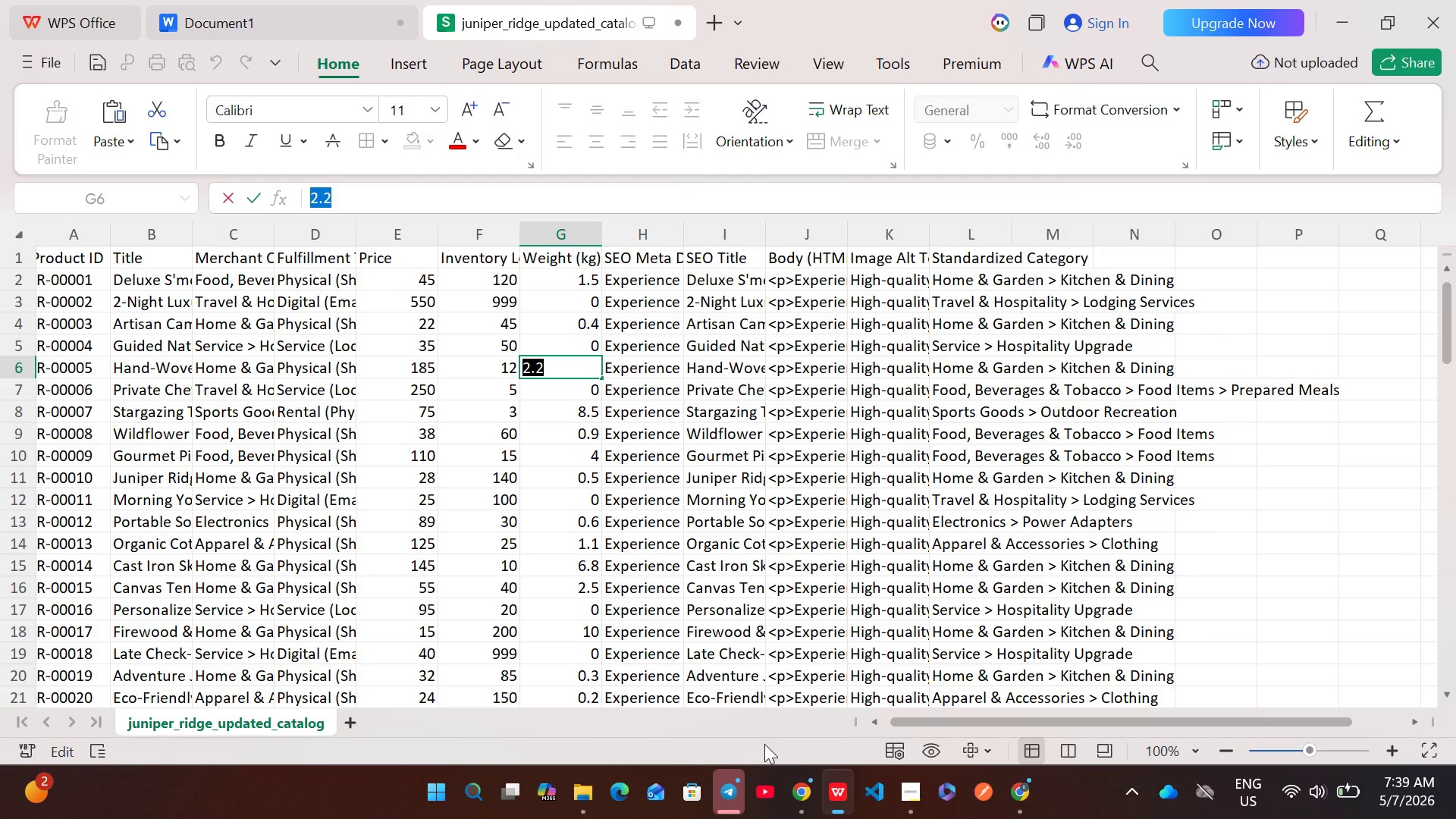 
left_click([799, 802])
 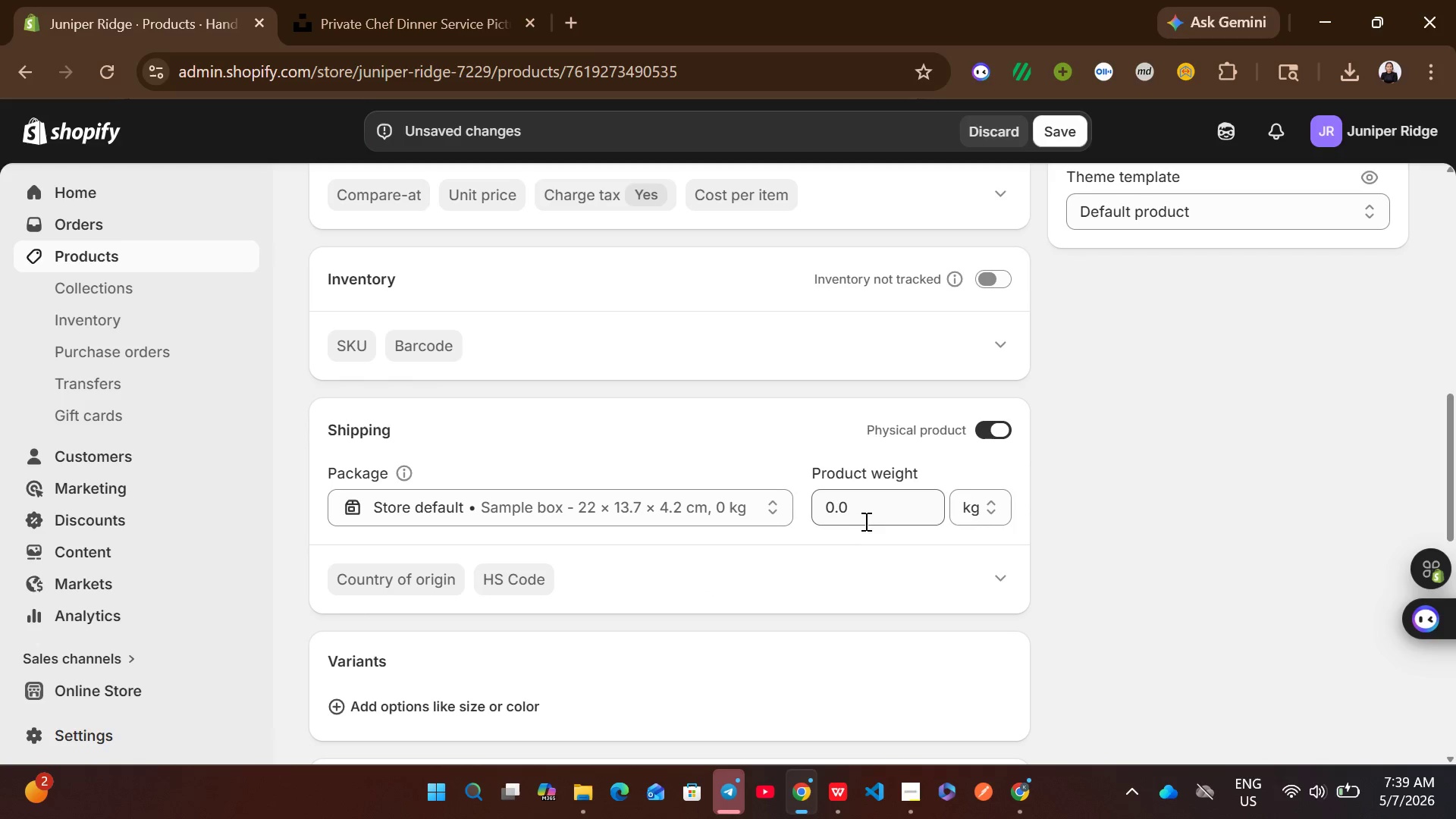 
left_click([855, 513])
 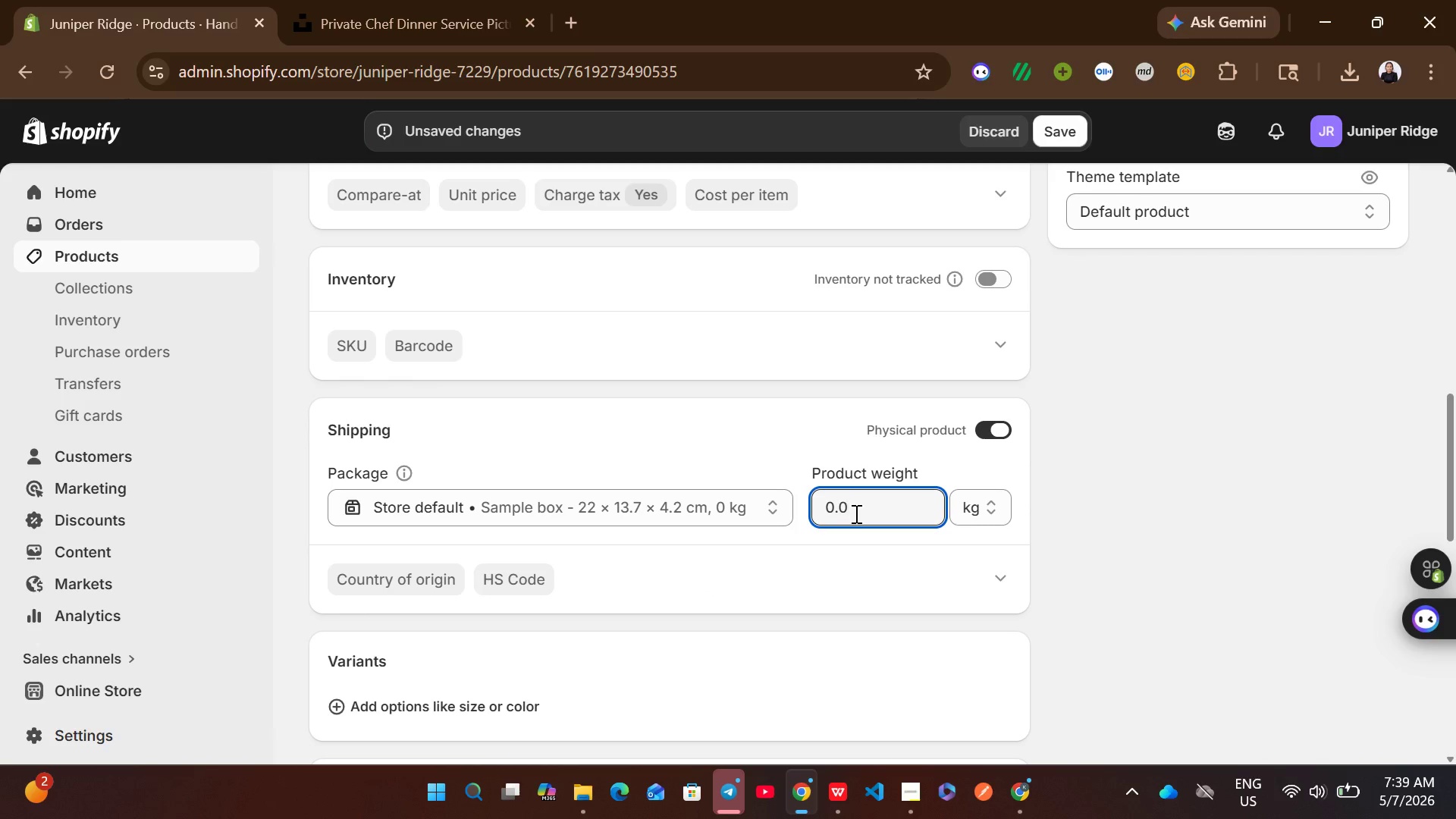 
key(Control+A)
 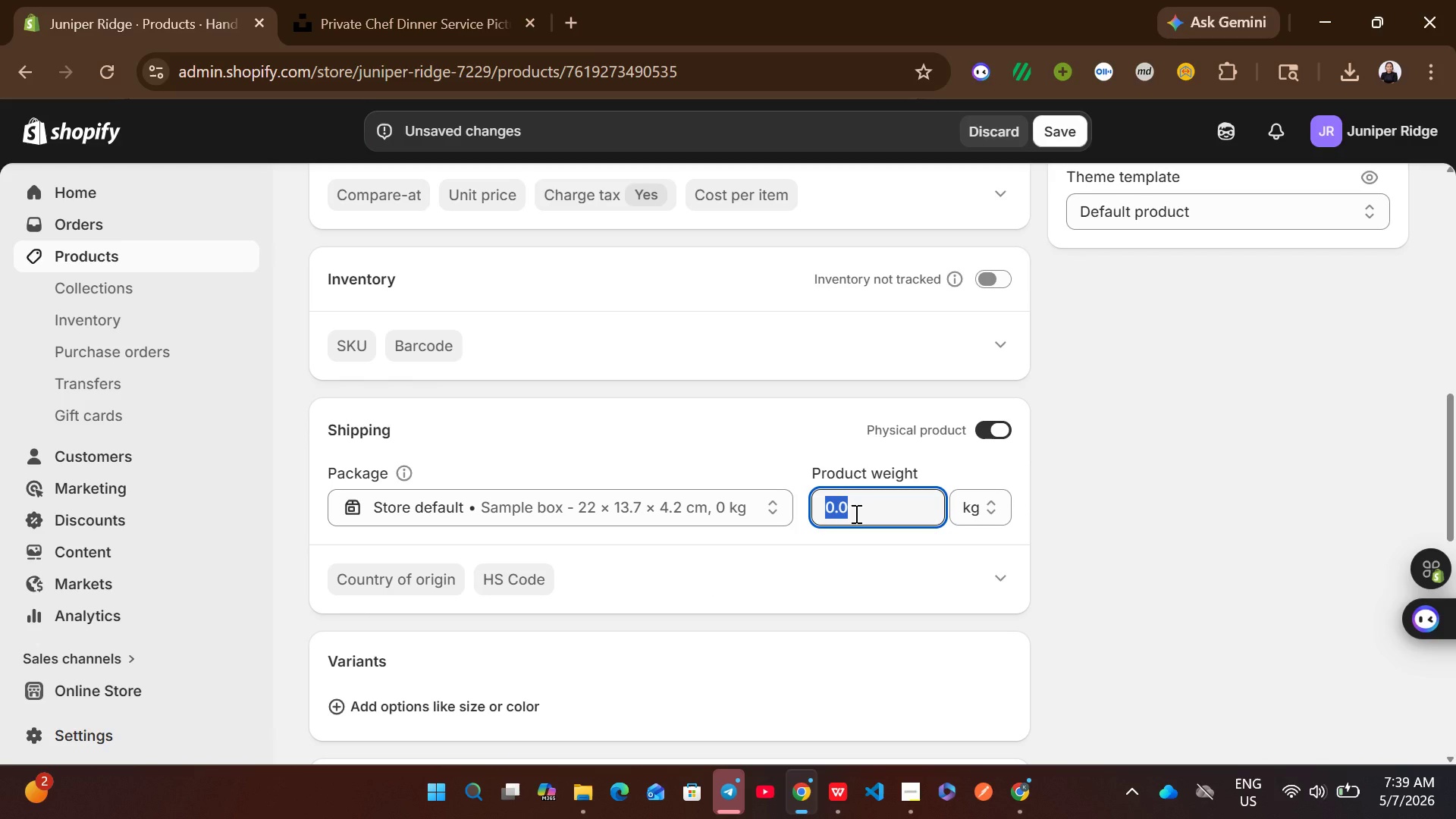 
key(Control+V)
 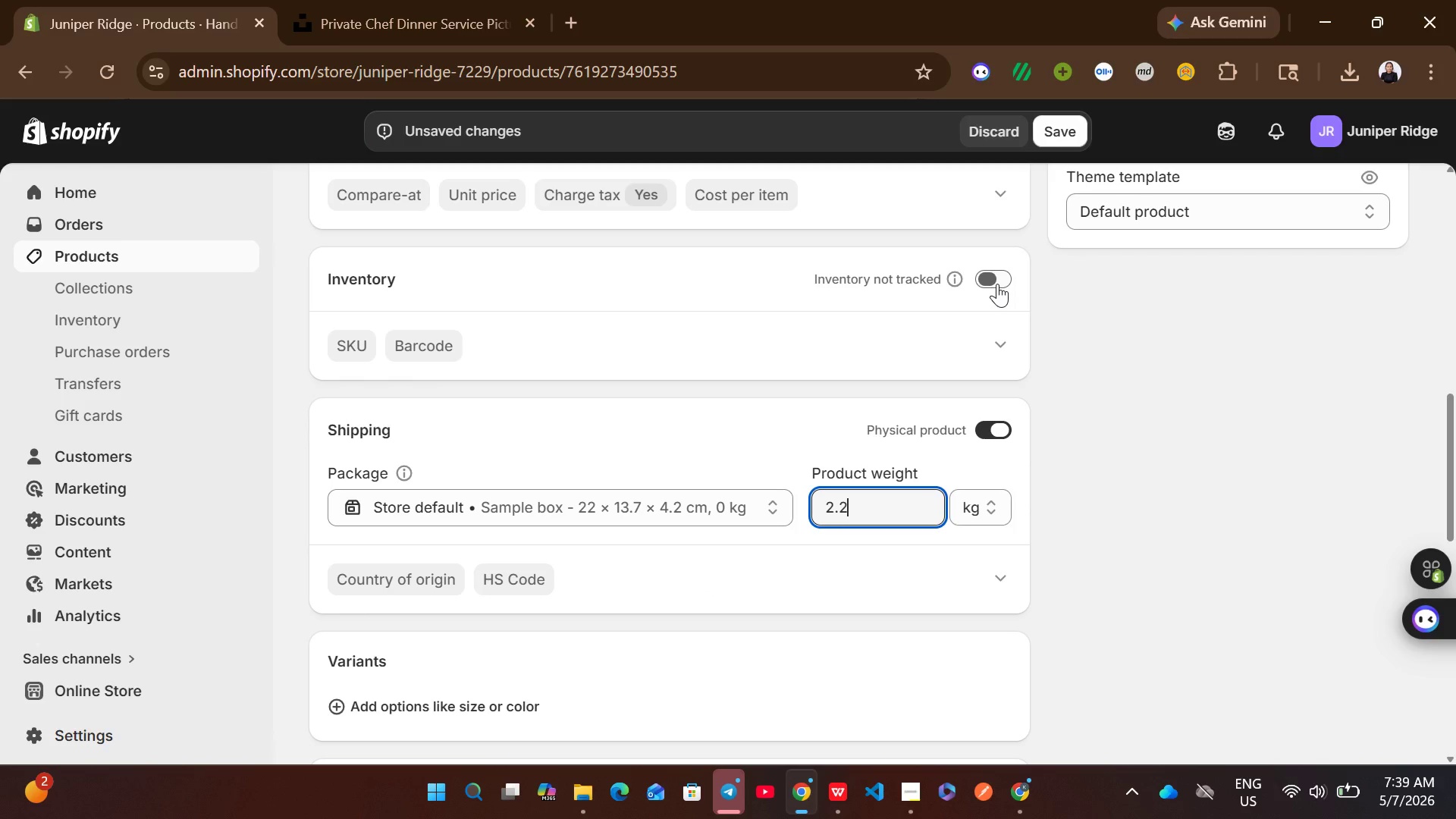 
double_click([997, 284])
 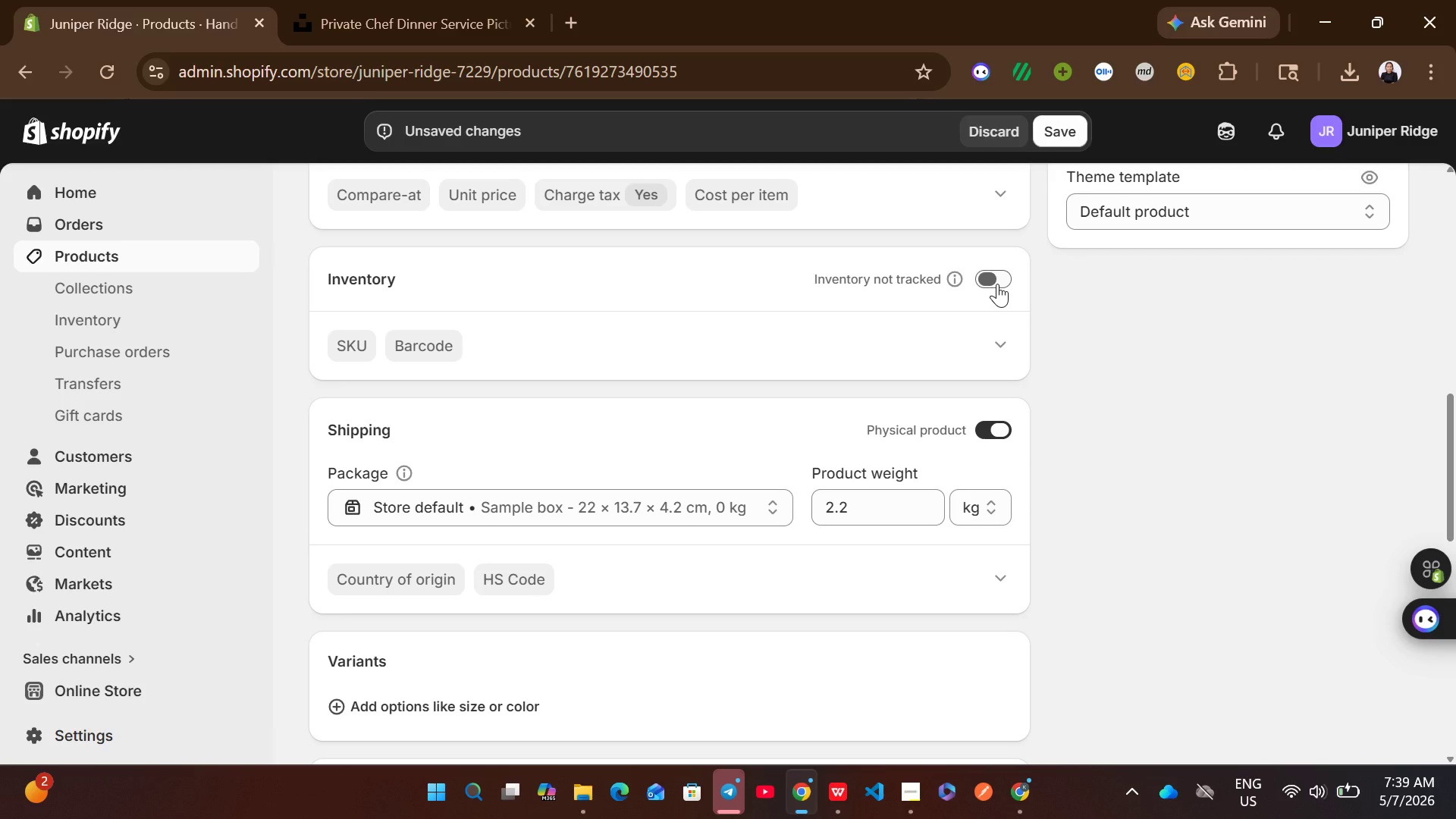 
left_click([997, 284])
 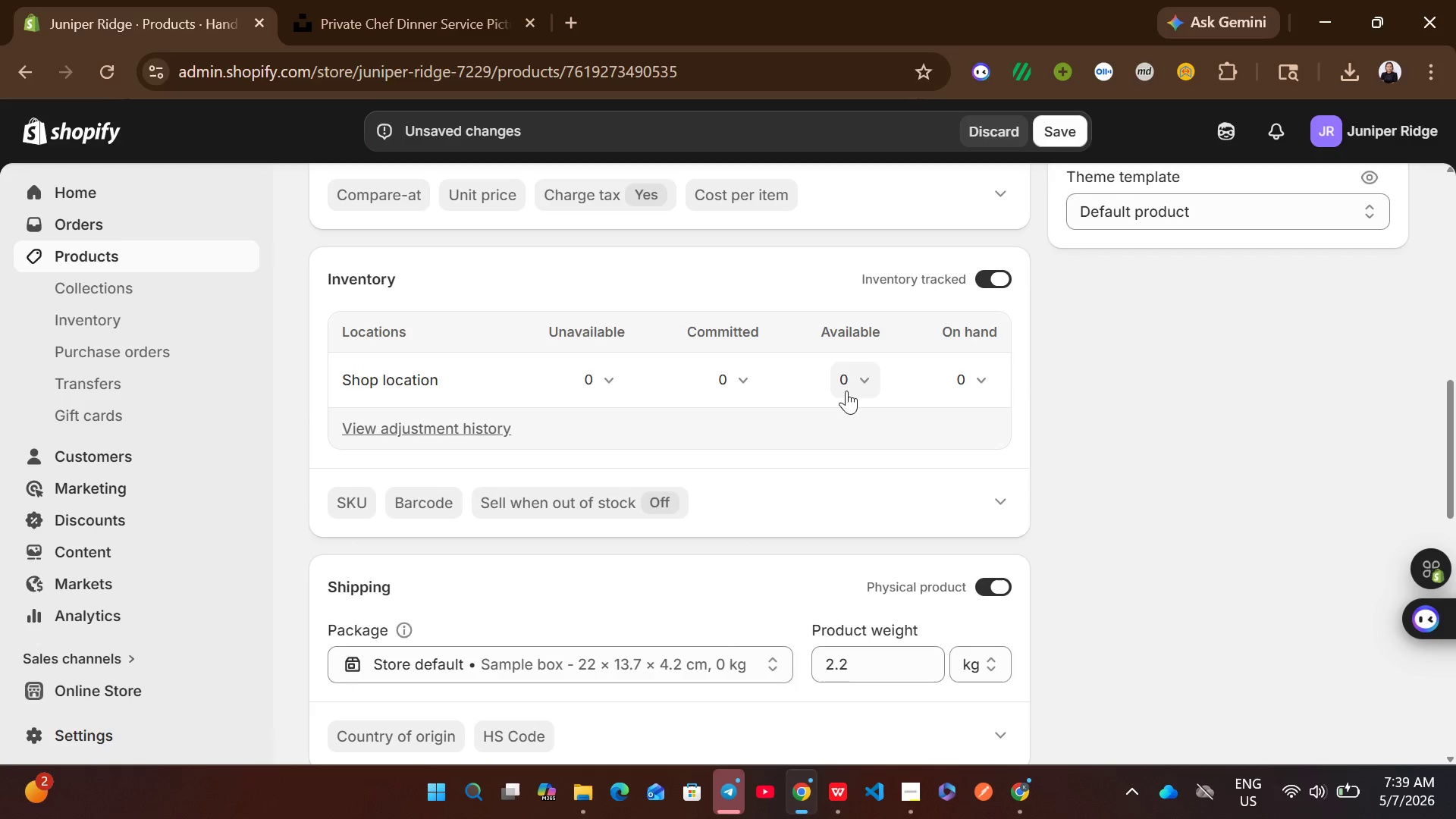 
left_click([846, 384])
 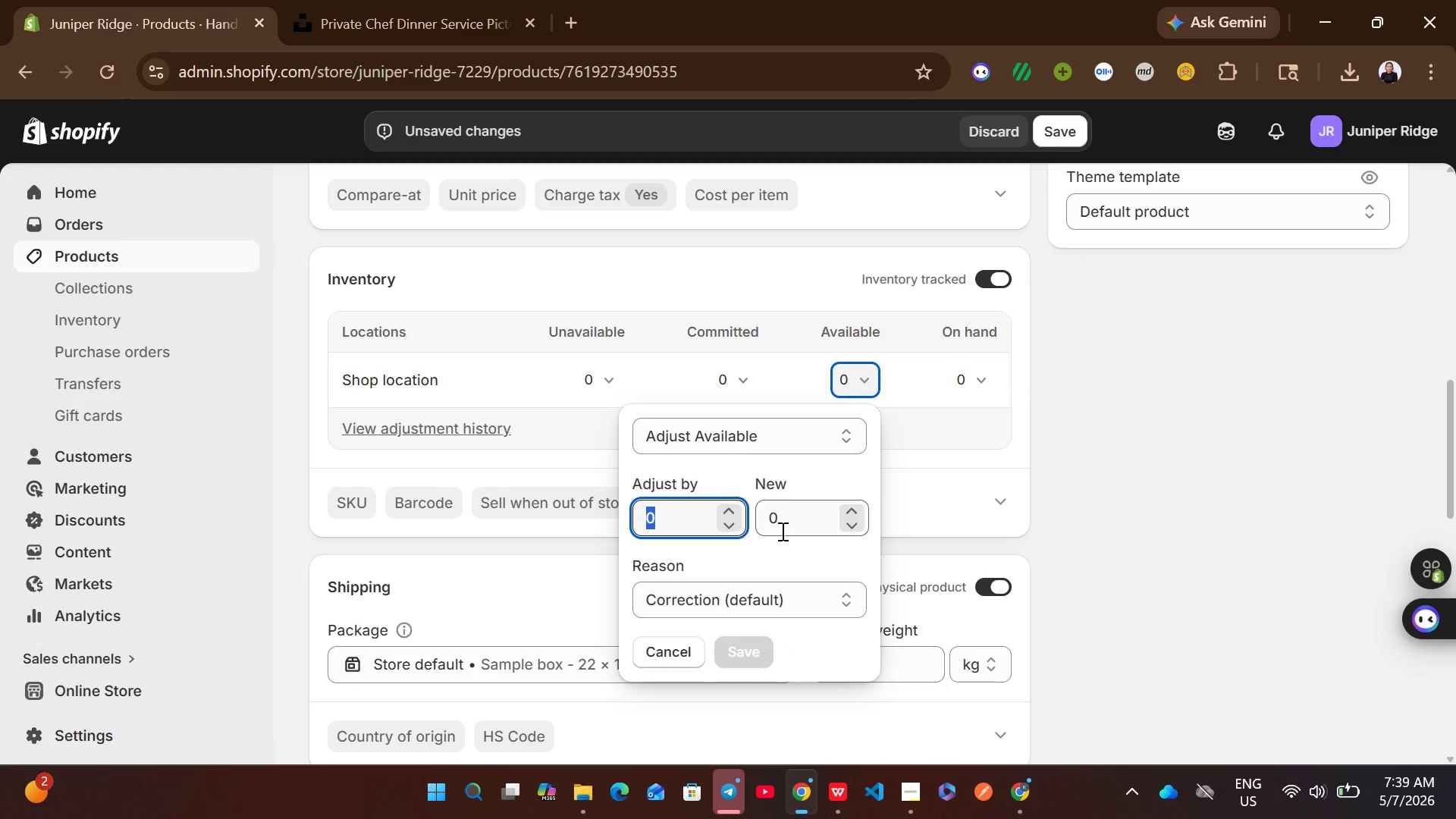 
type(12)
 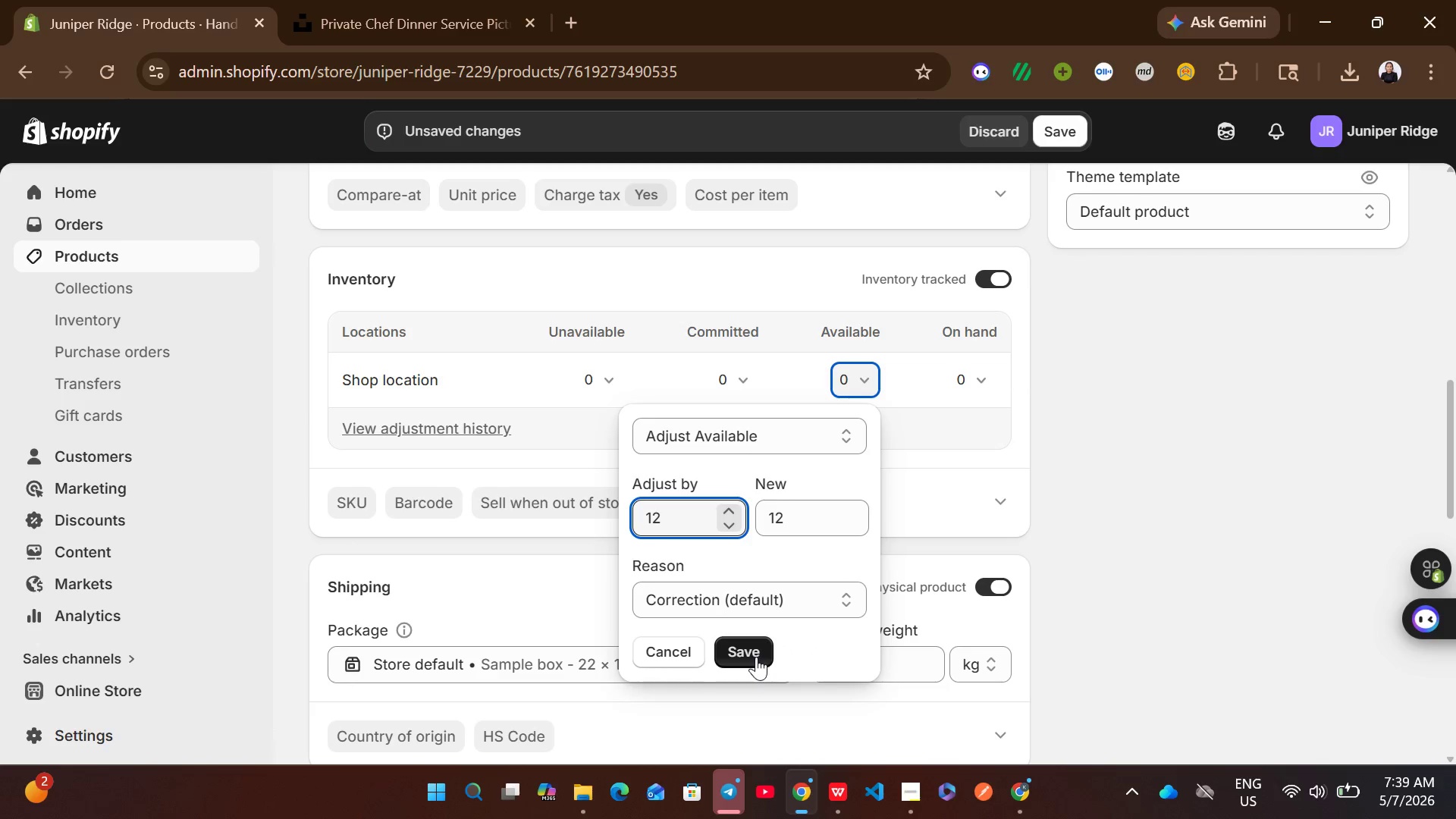 
left_click([756, 657])
 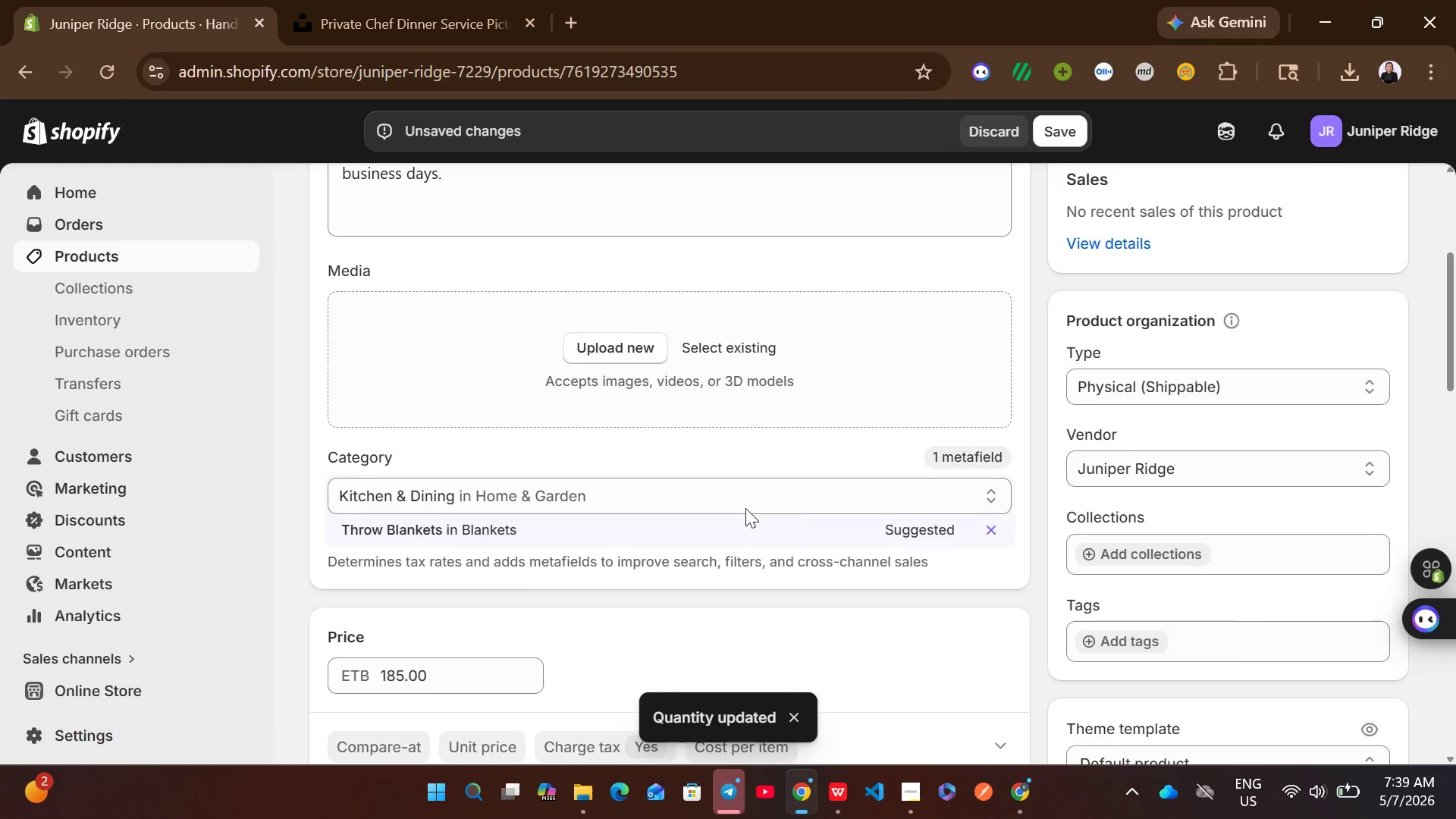 
wait(5.25)
 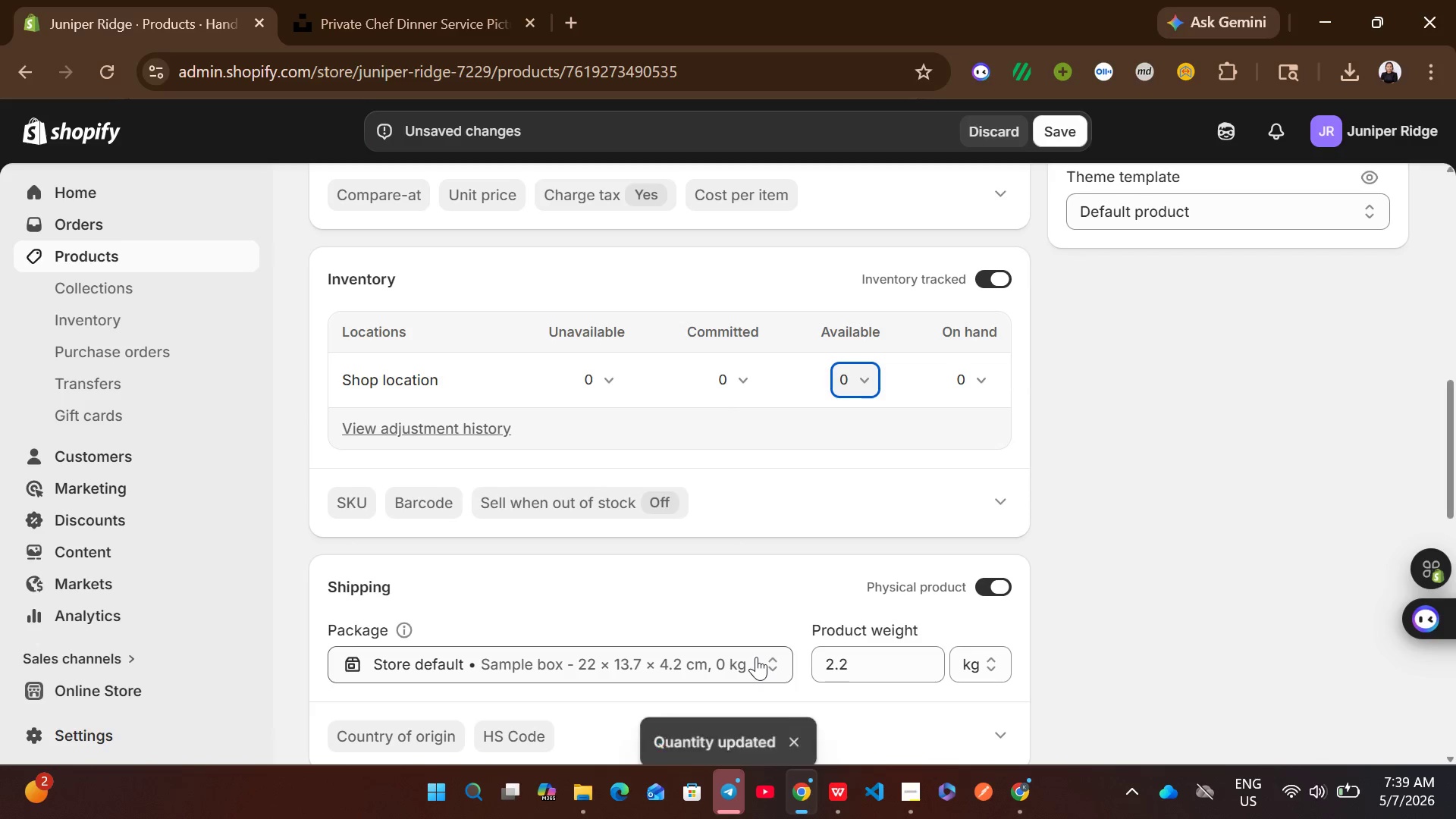 
left_click([610, 590])
 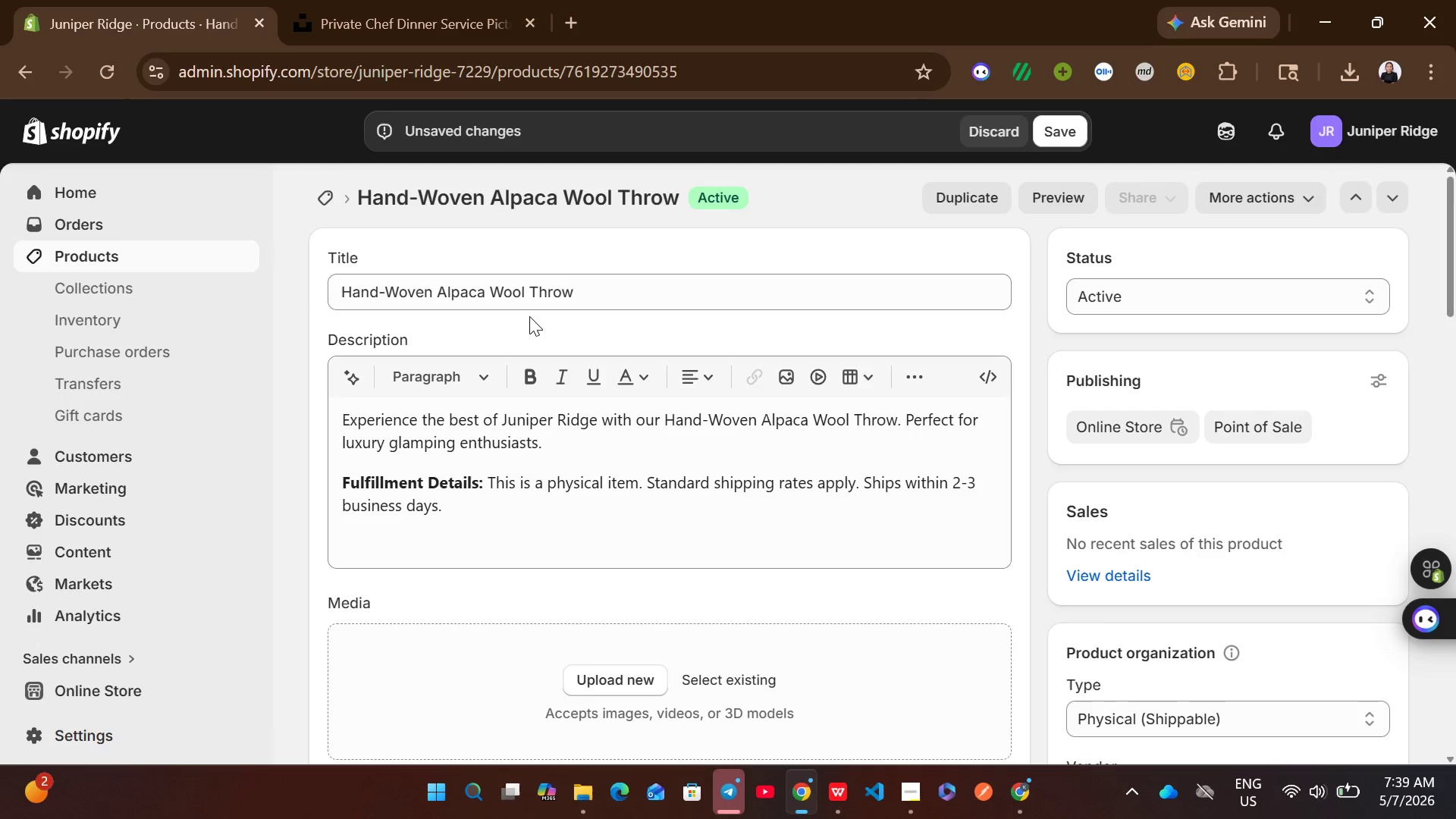 
left_click([516, 283])
 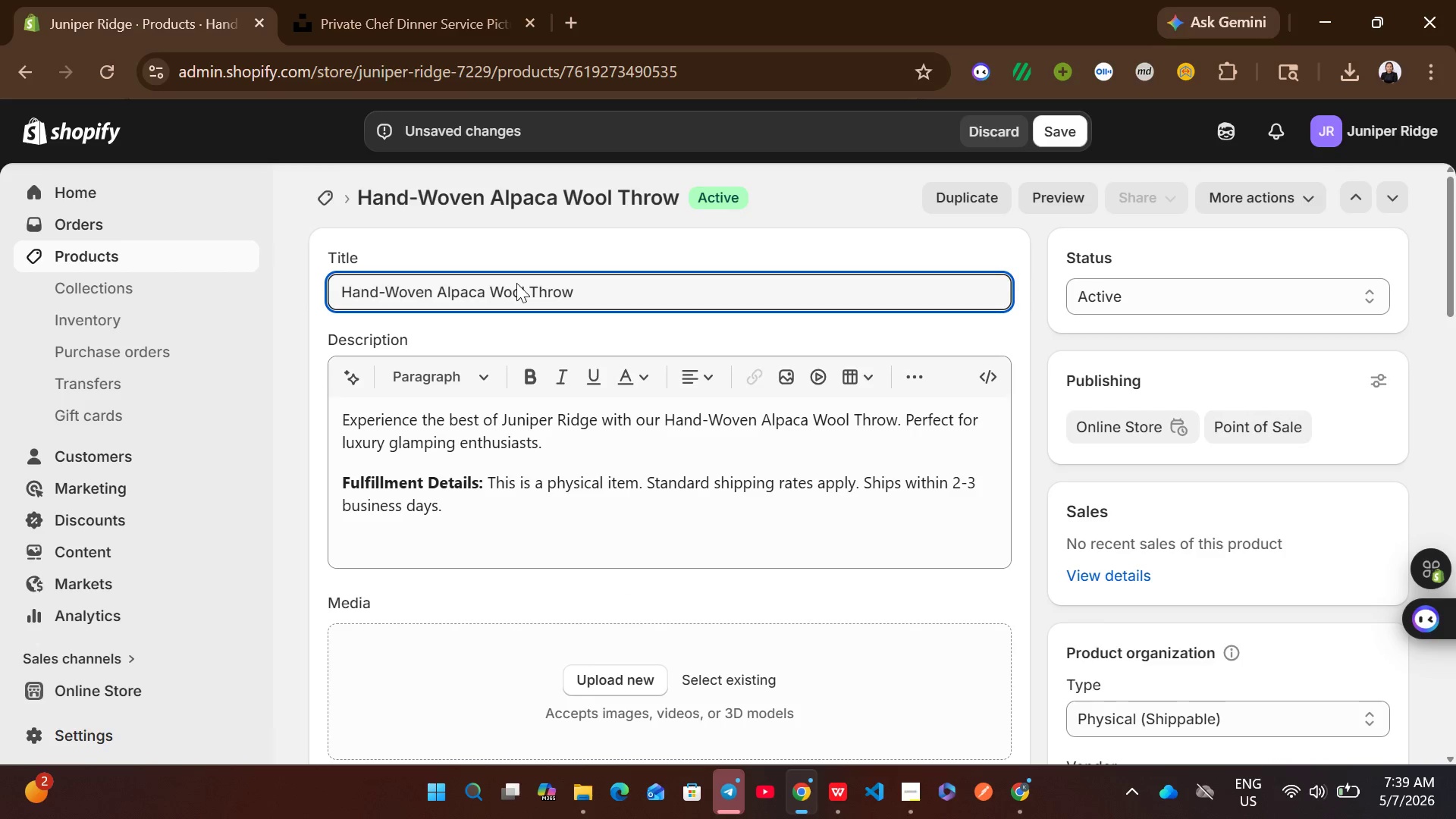 
key(Control+A)
 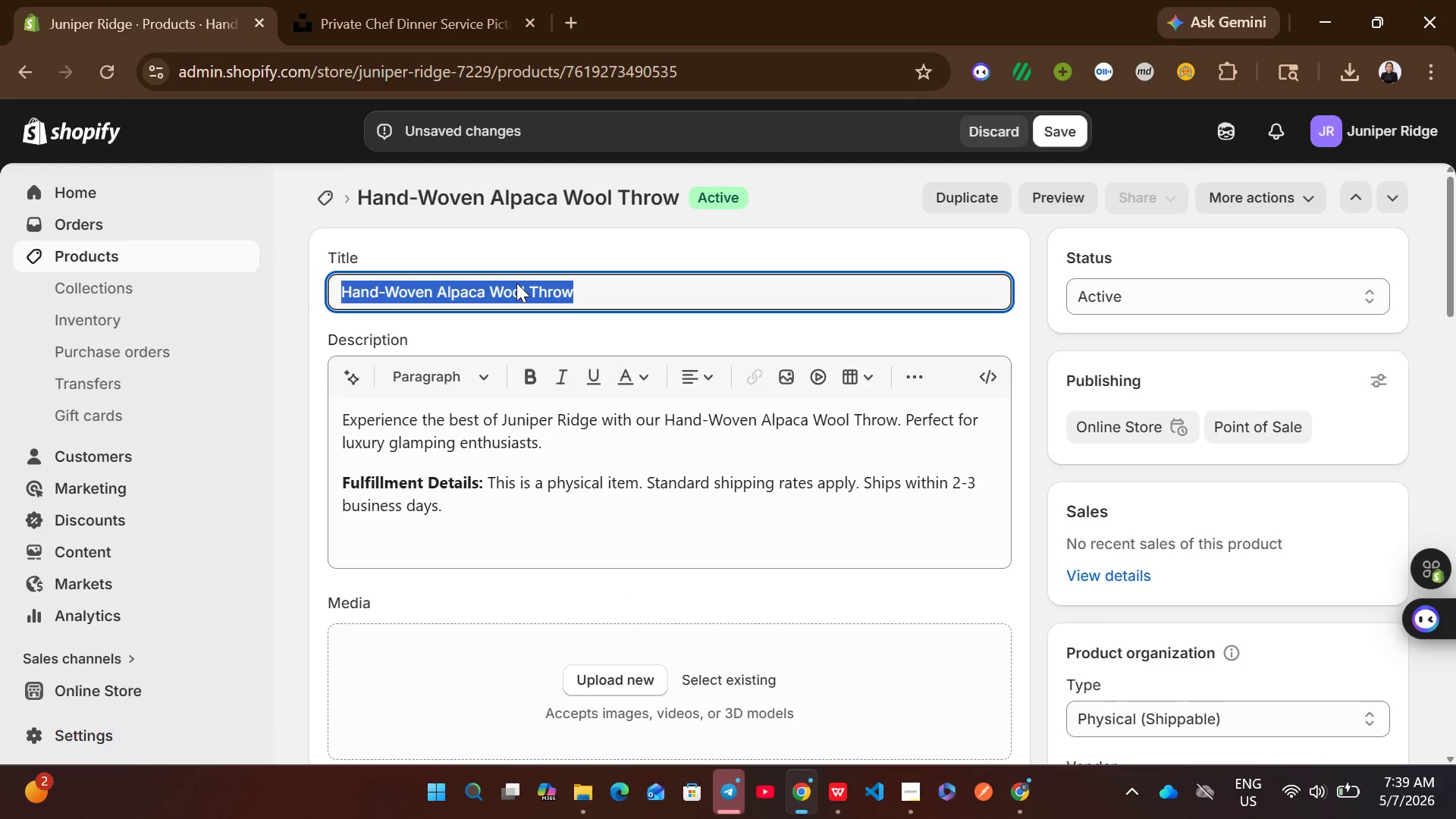 
key(Control+C)
 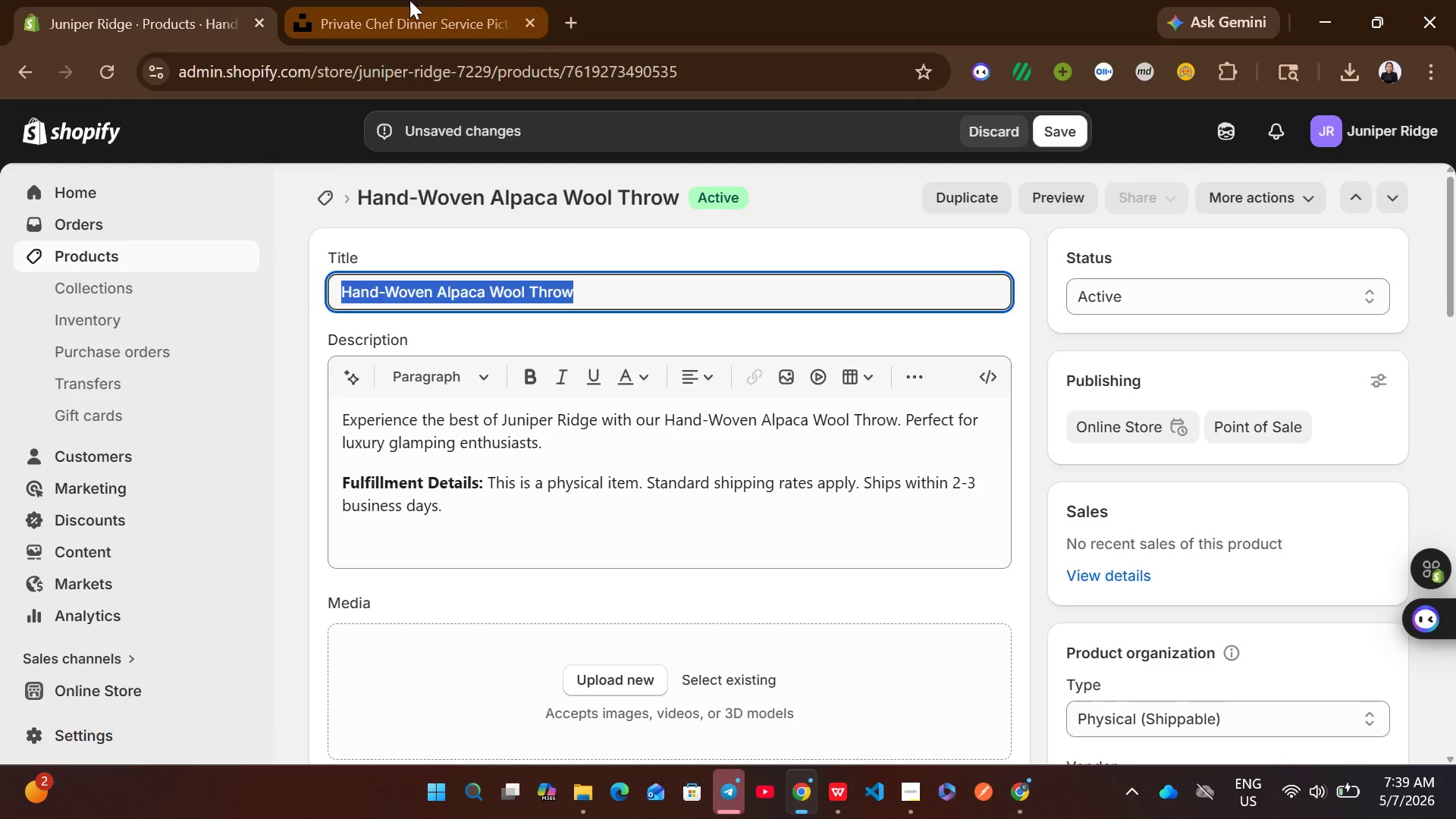 
left_click([410, 0])
 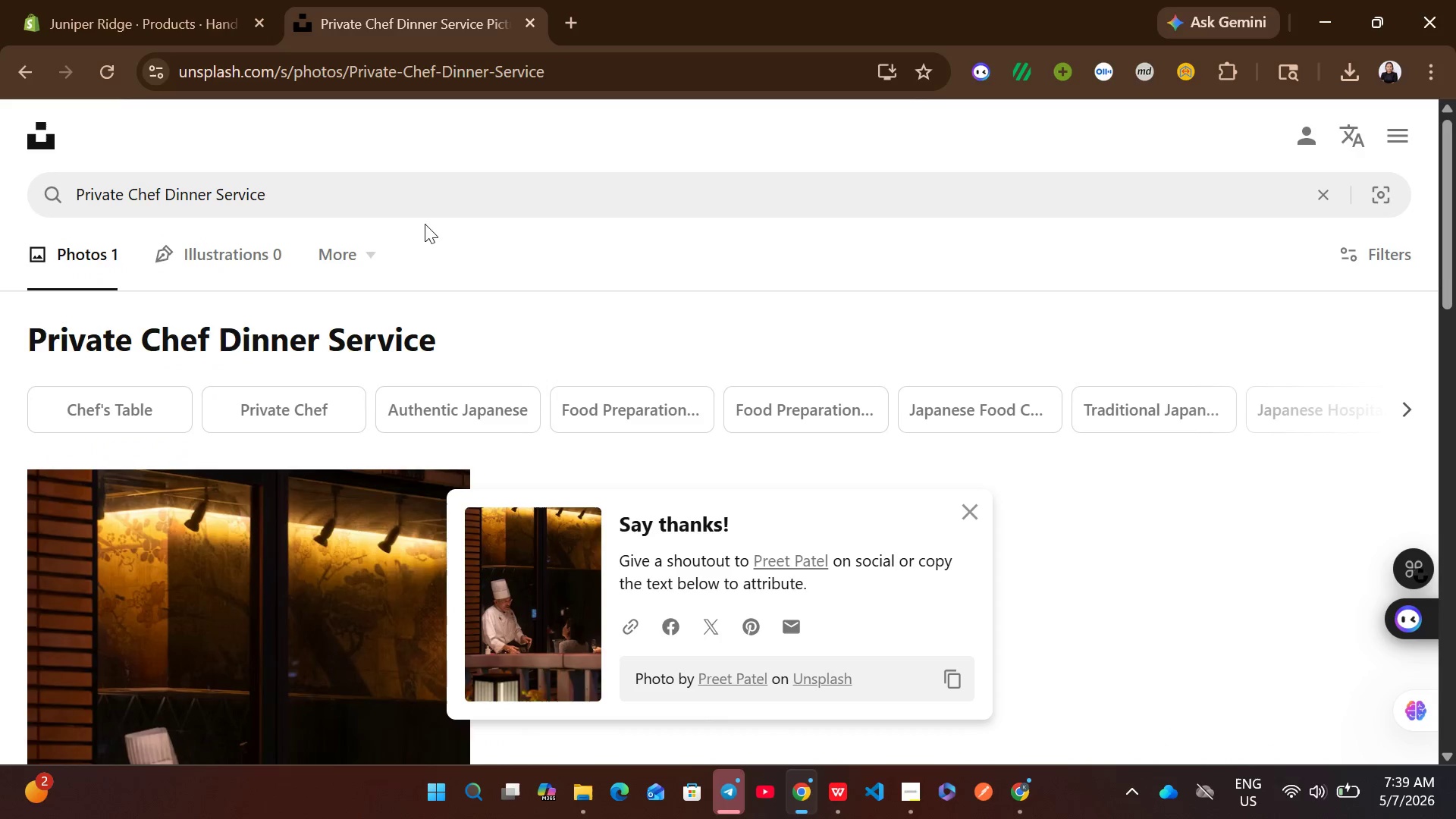 
left_click([359, 171])
 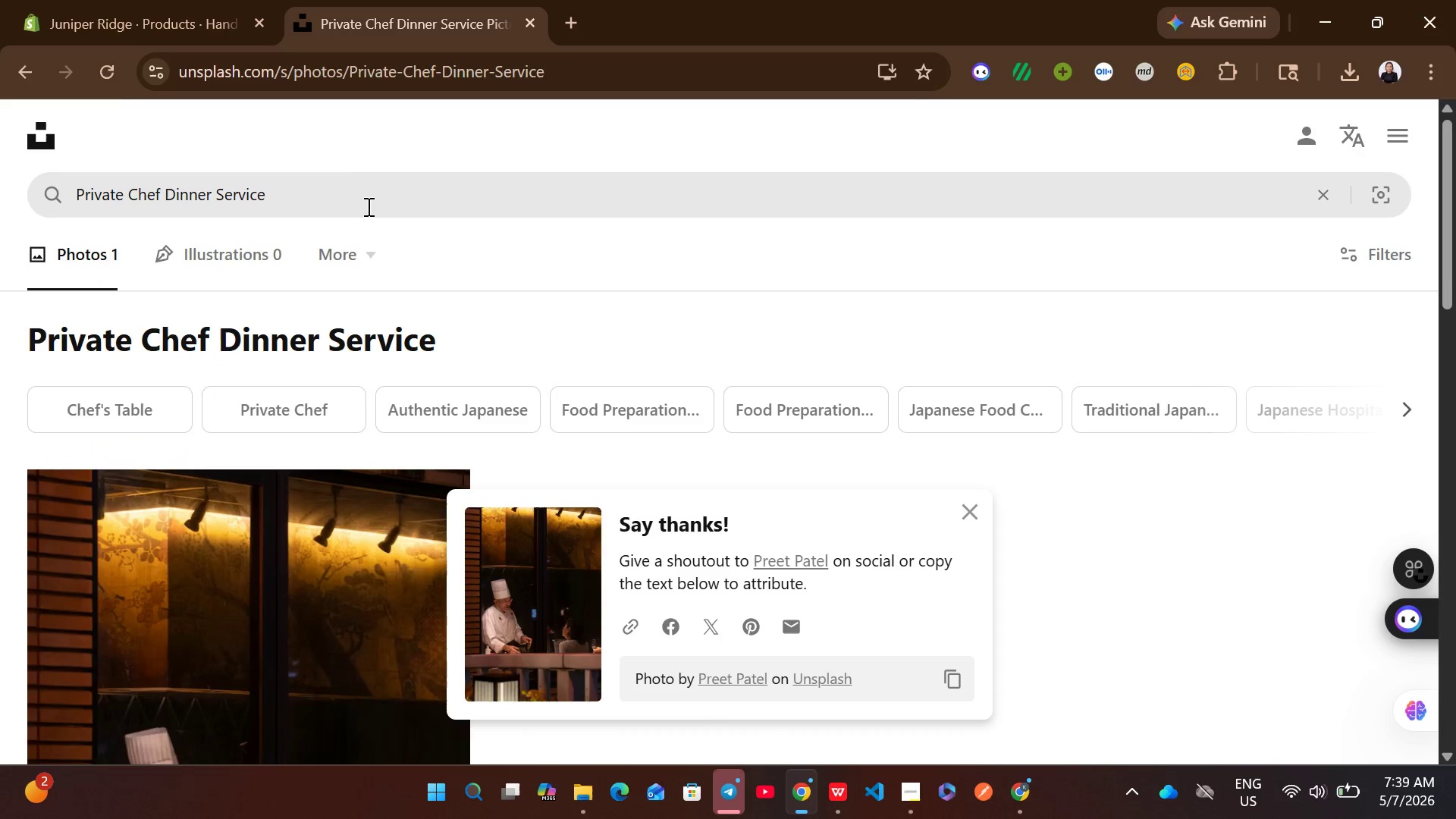 
left_click([367, 206])
 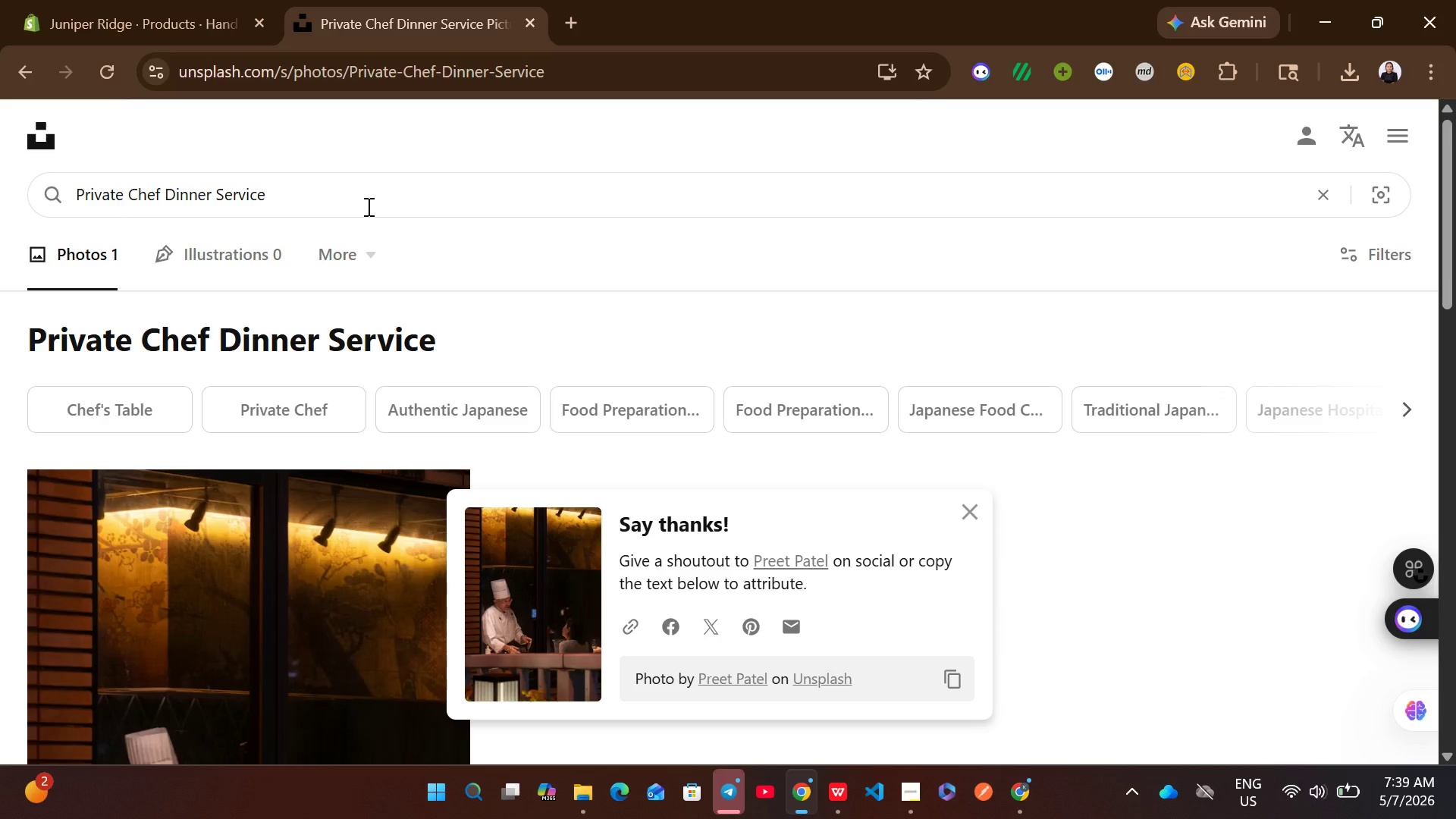 
key(Control+A)
 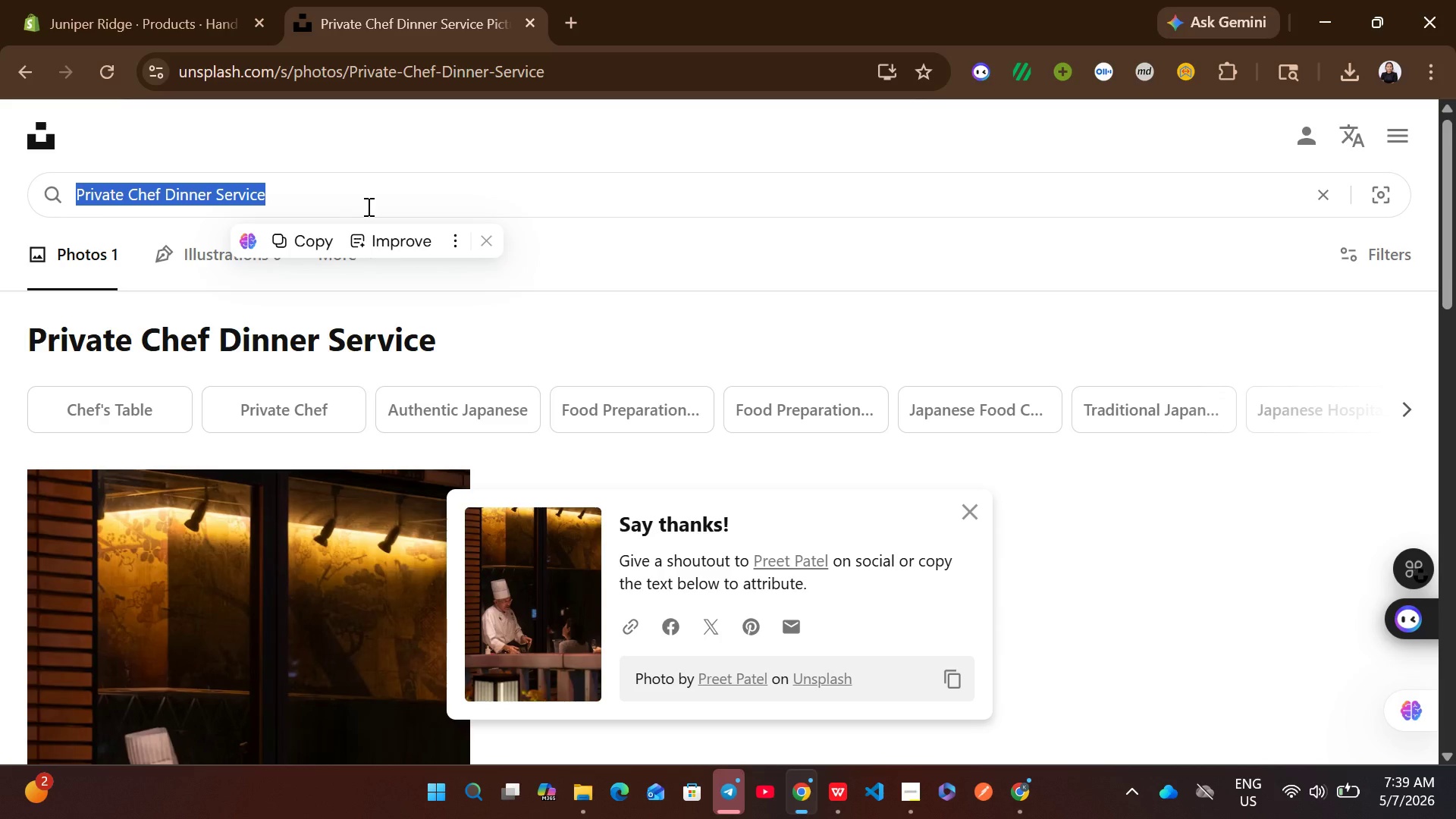 
key(Control+V)
 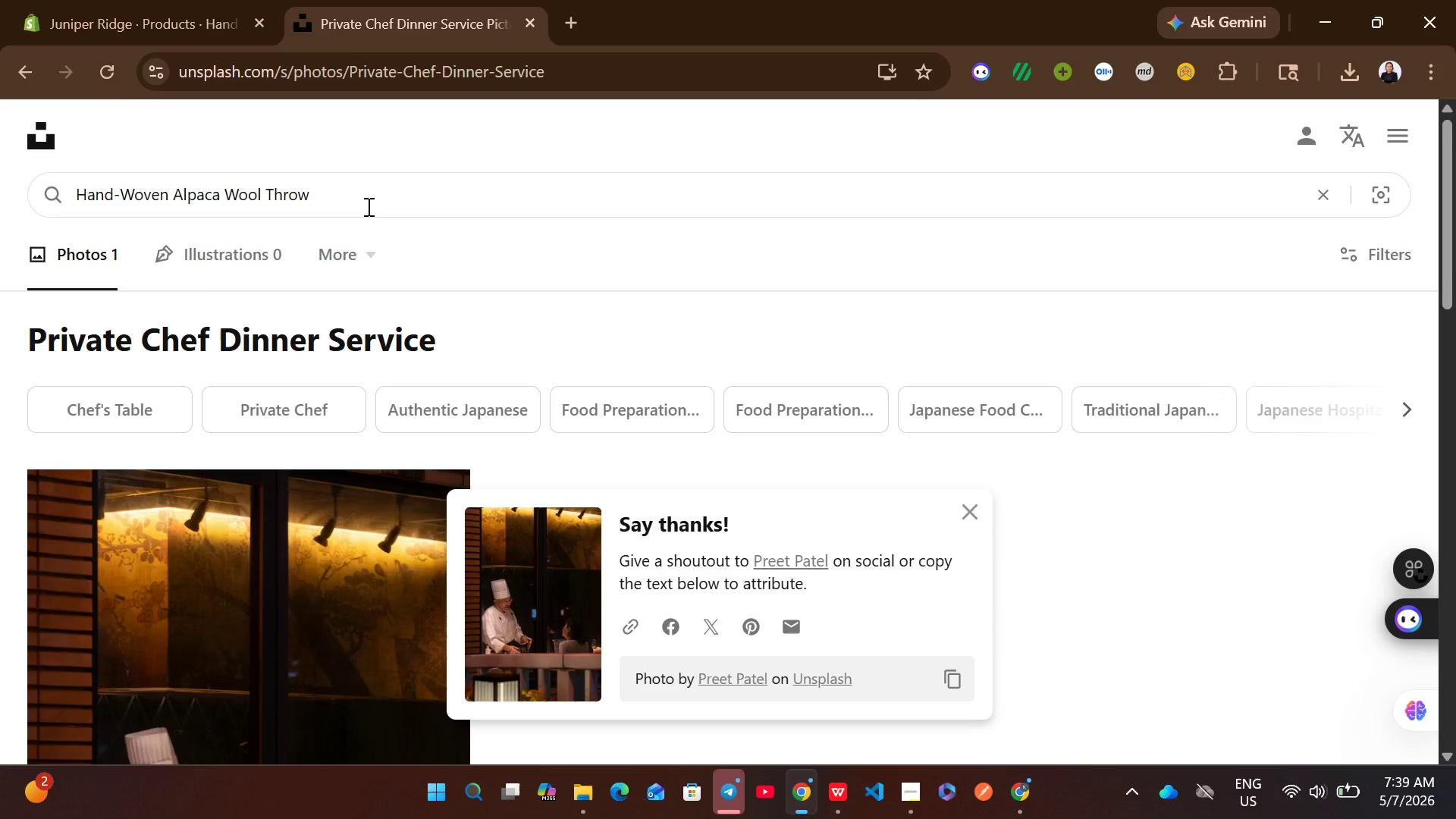 
key(Enter)
 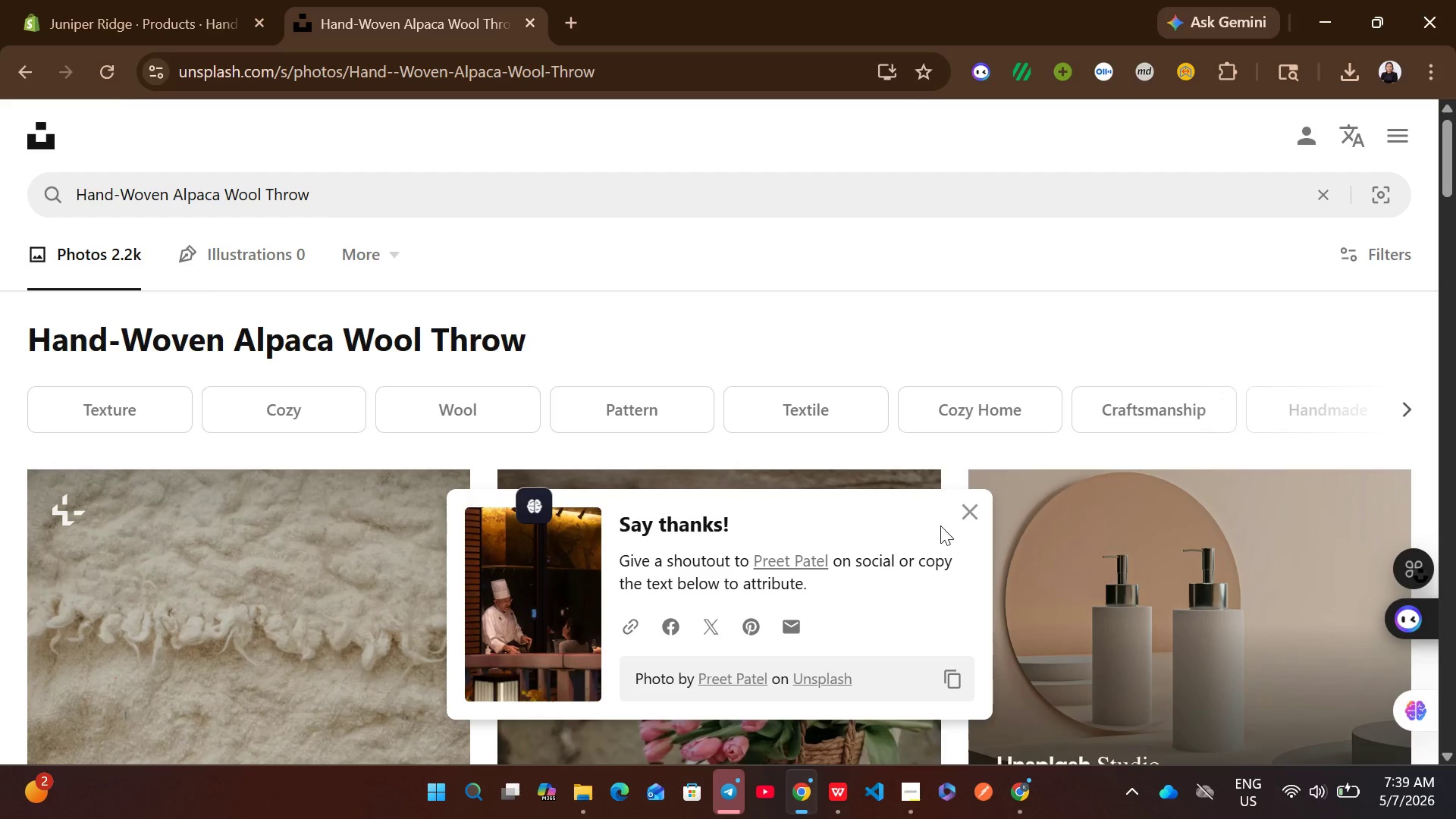 
left_click([977, 520])
 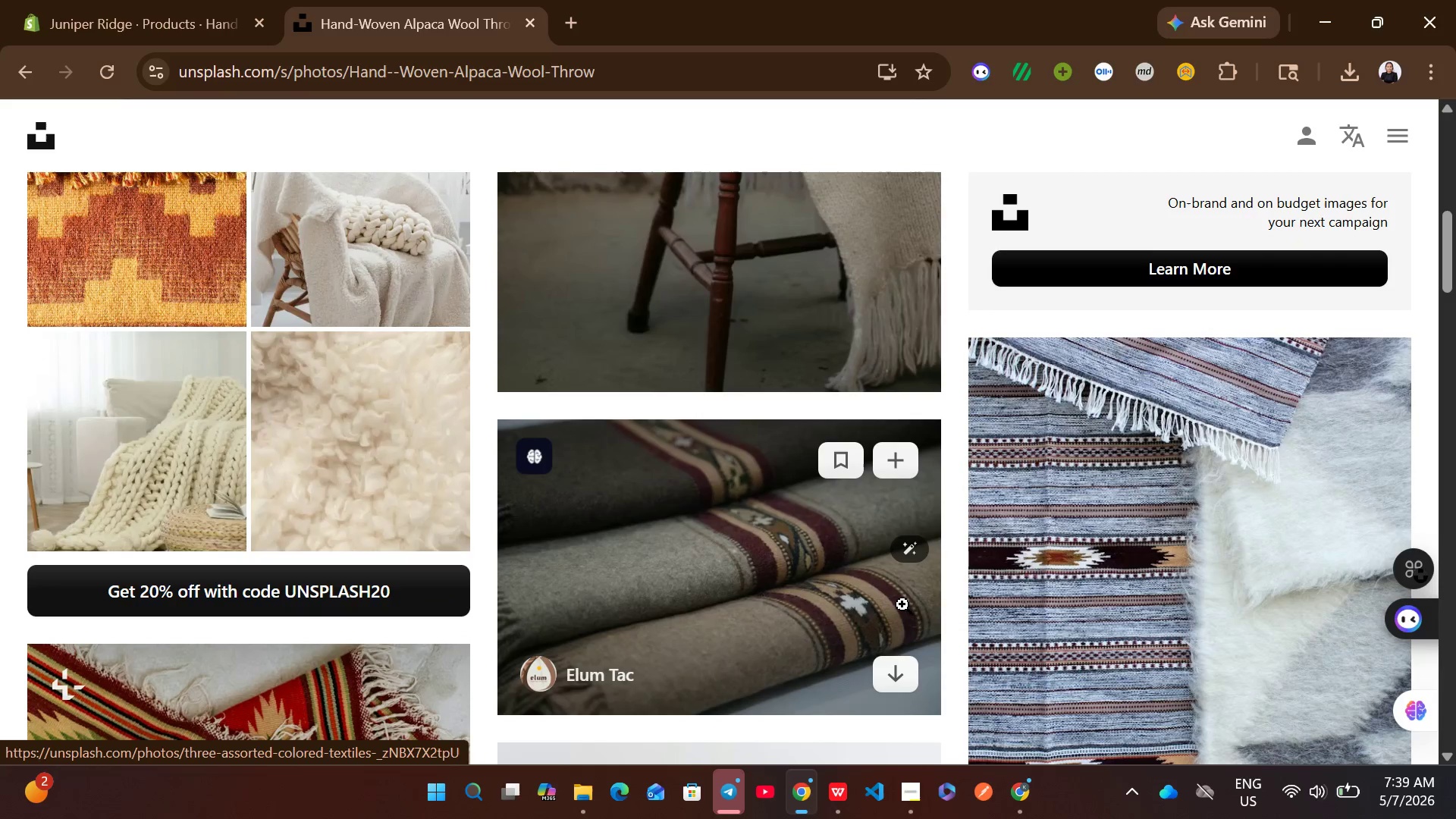 
left_click([897, 667])
 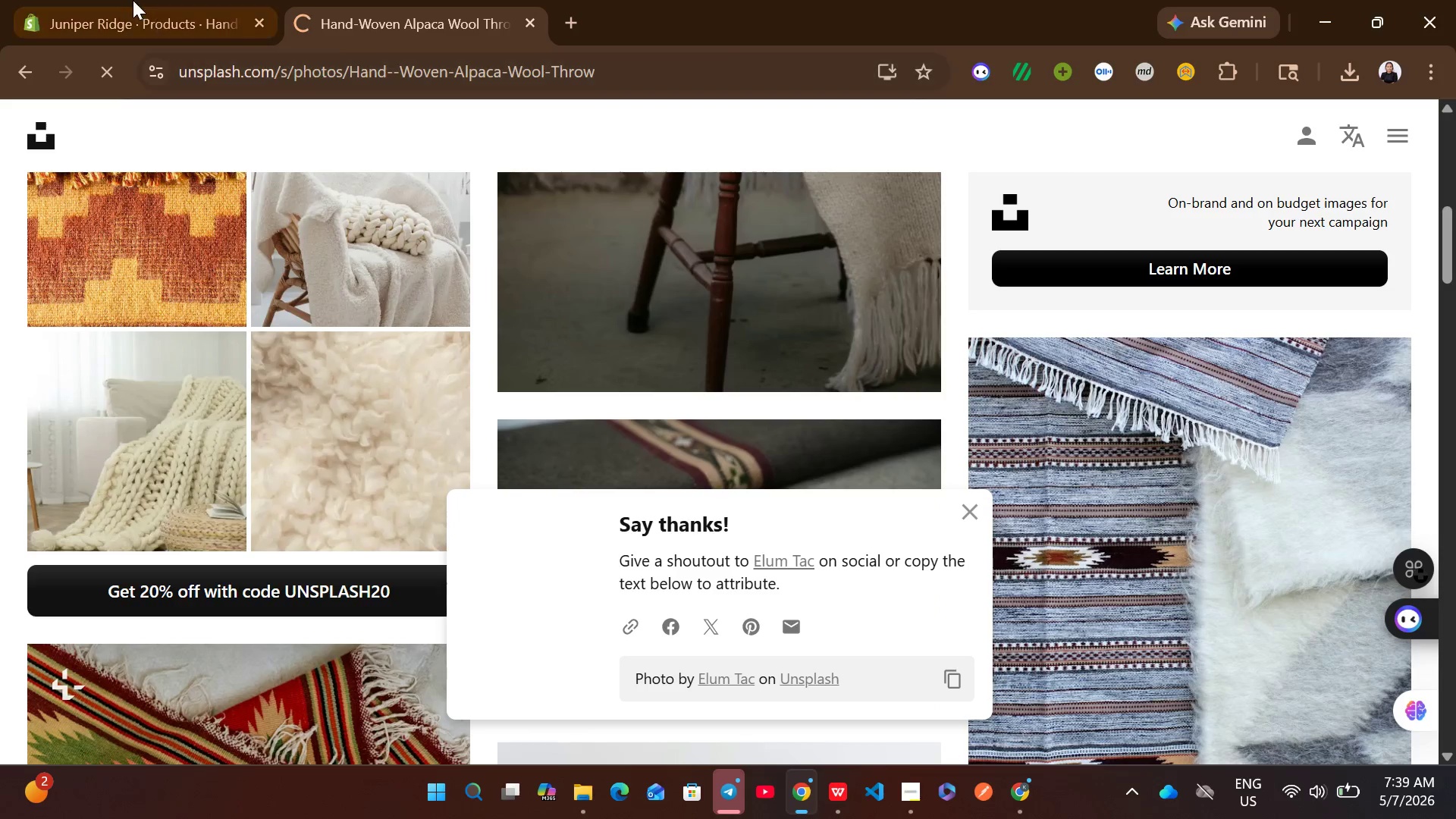 
left_click([132, 0])
 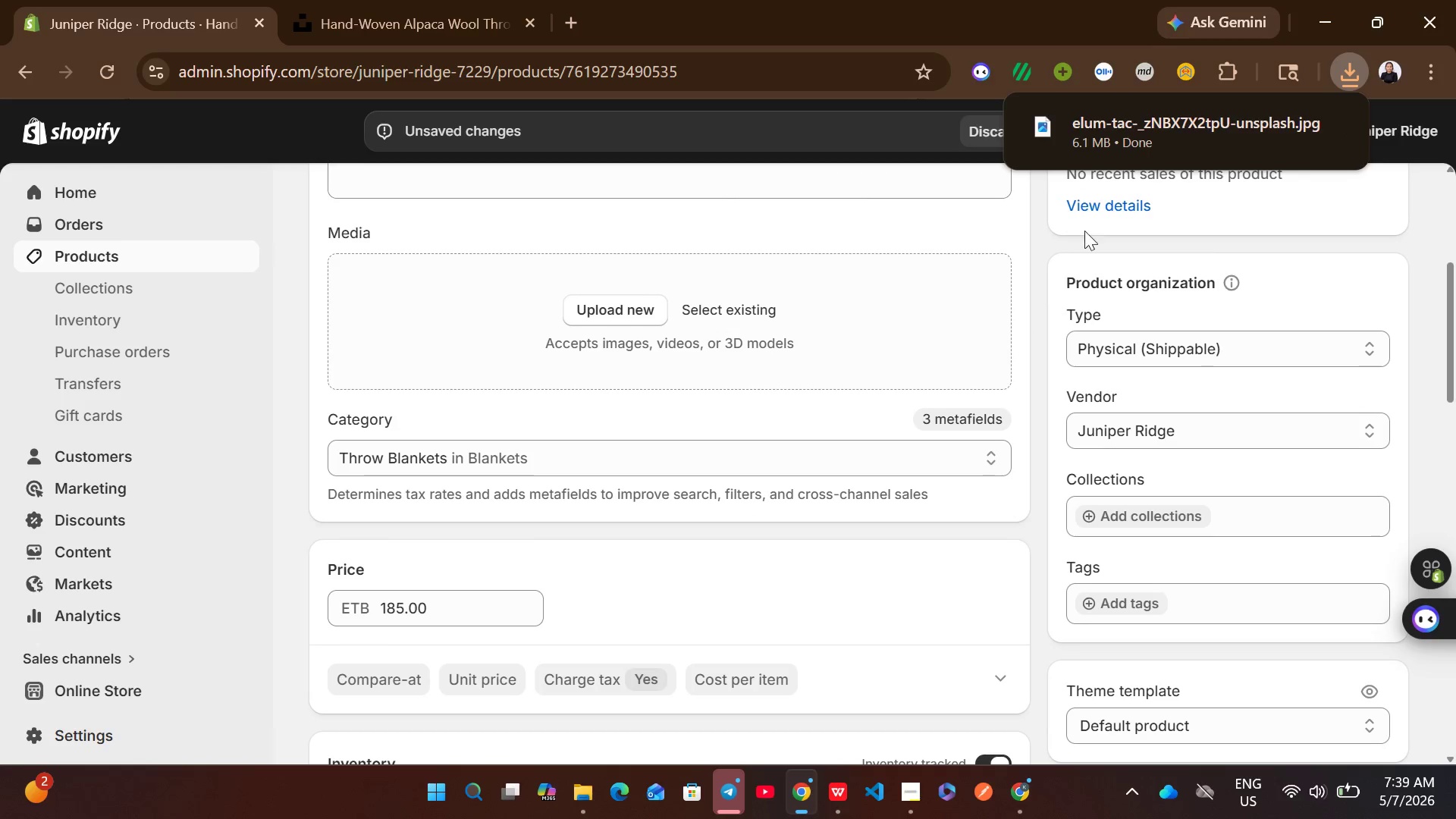 
left_click_drag(start_coordinate=[1084, 133], to_coordinate=[739, 327])
 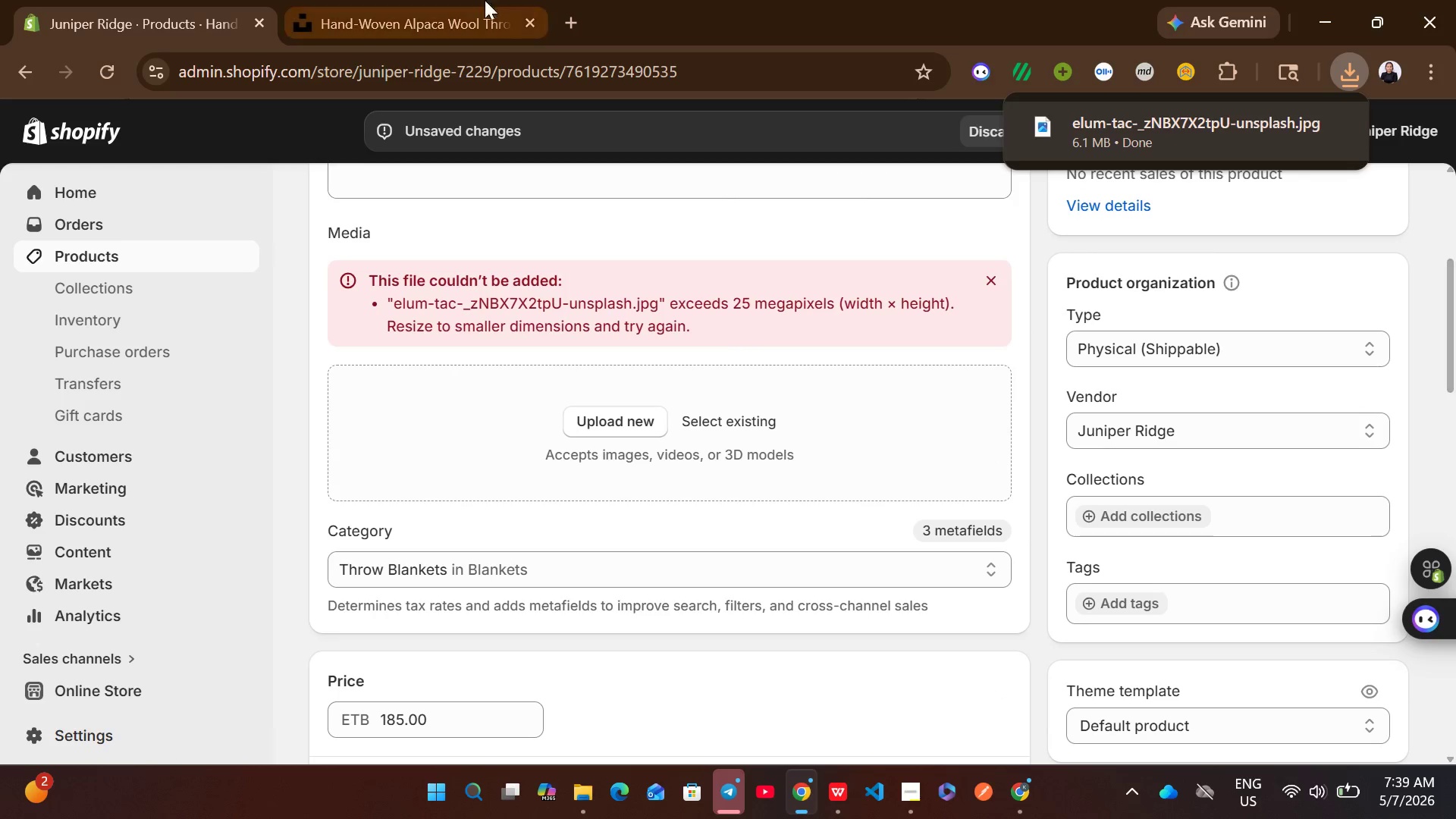 
left_click([429, 4])
 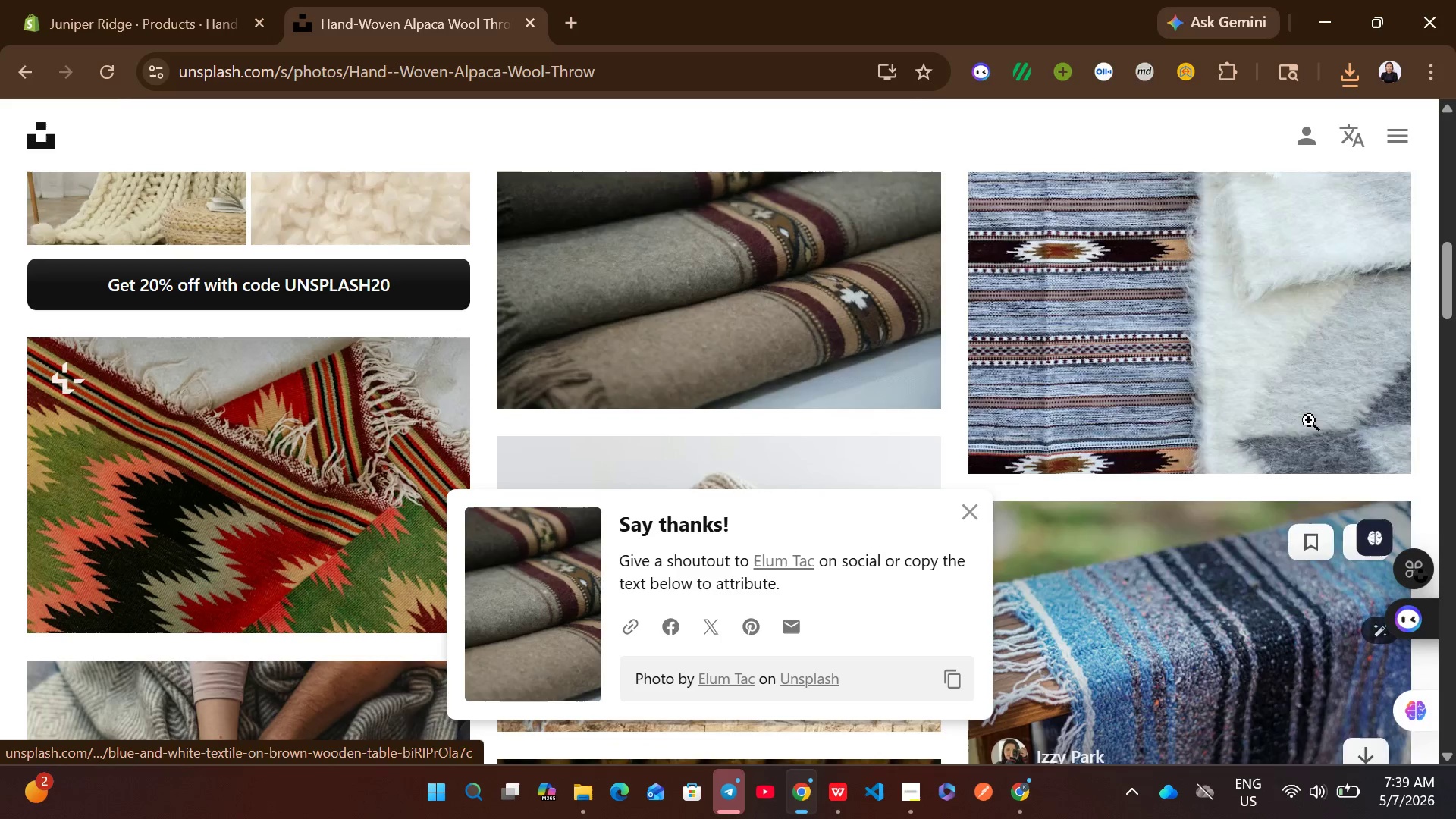 
left_click([1372, 430])
 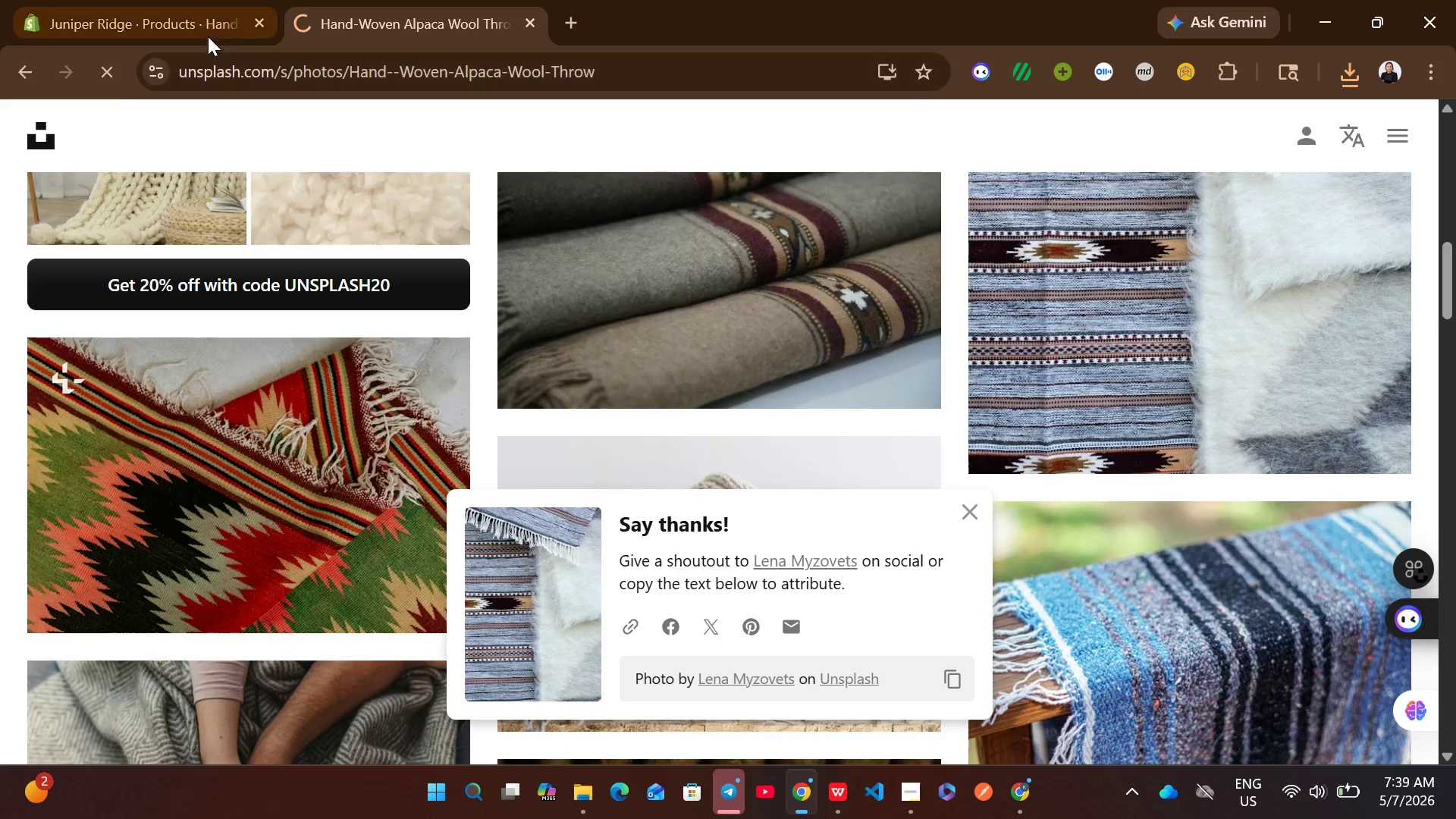 
left_click([187, 11])
 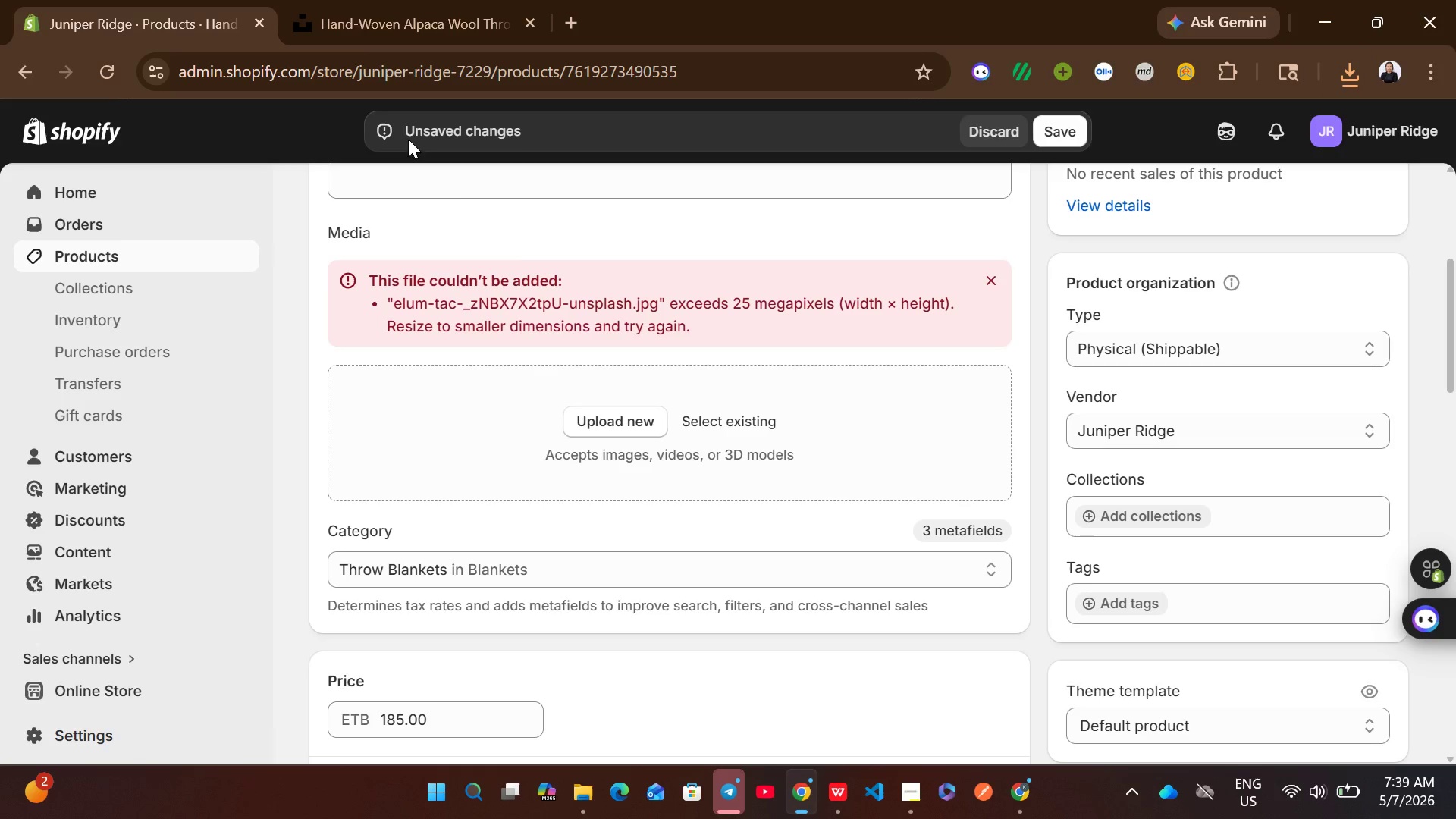 
mouse_move([600, 257])
 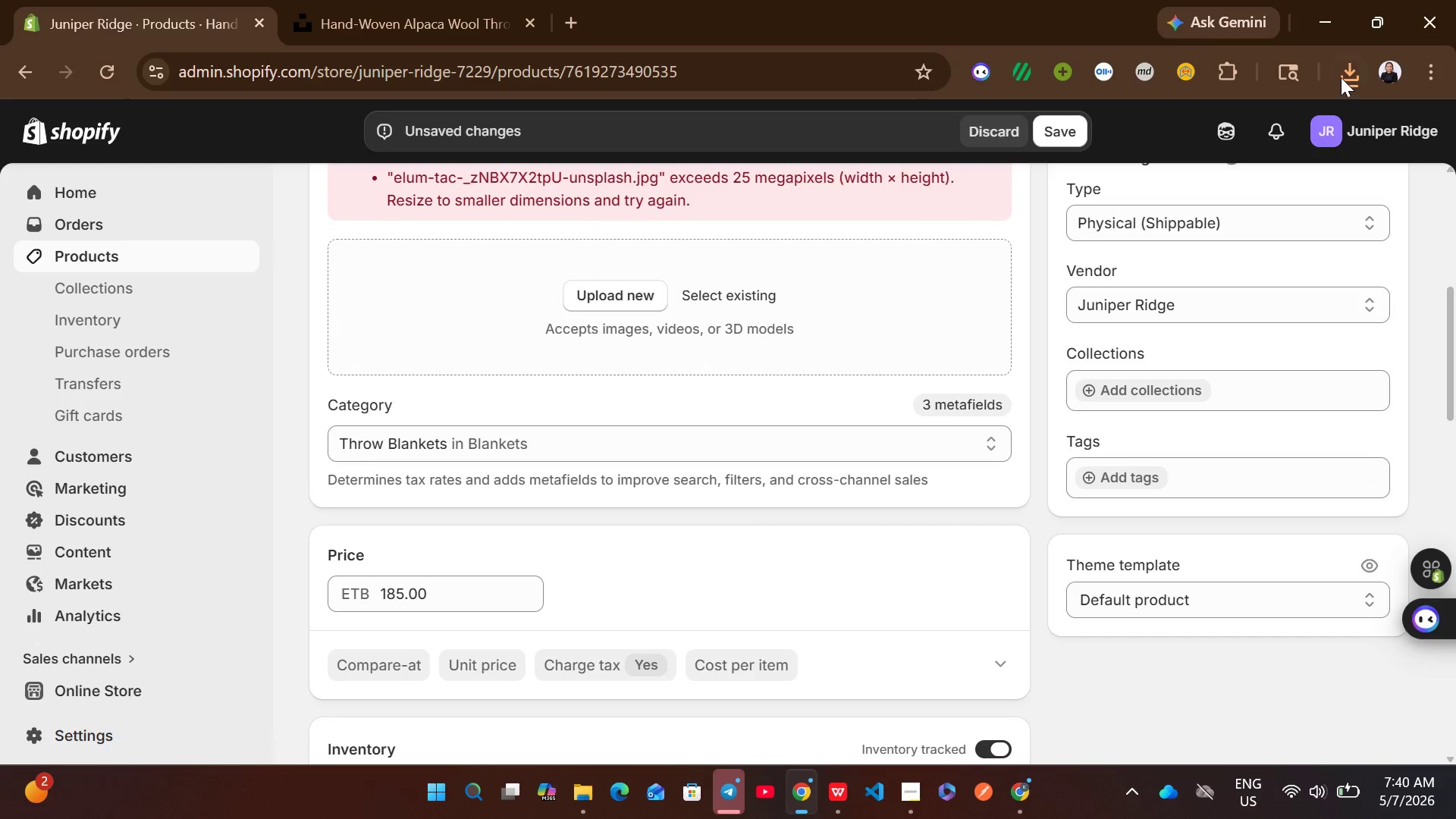 
left_click([1341, 78])
 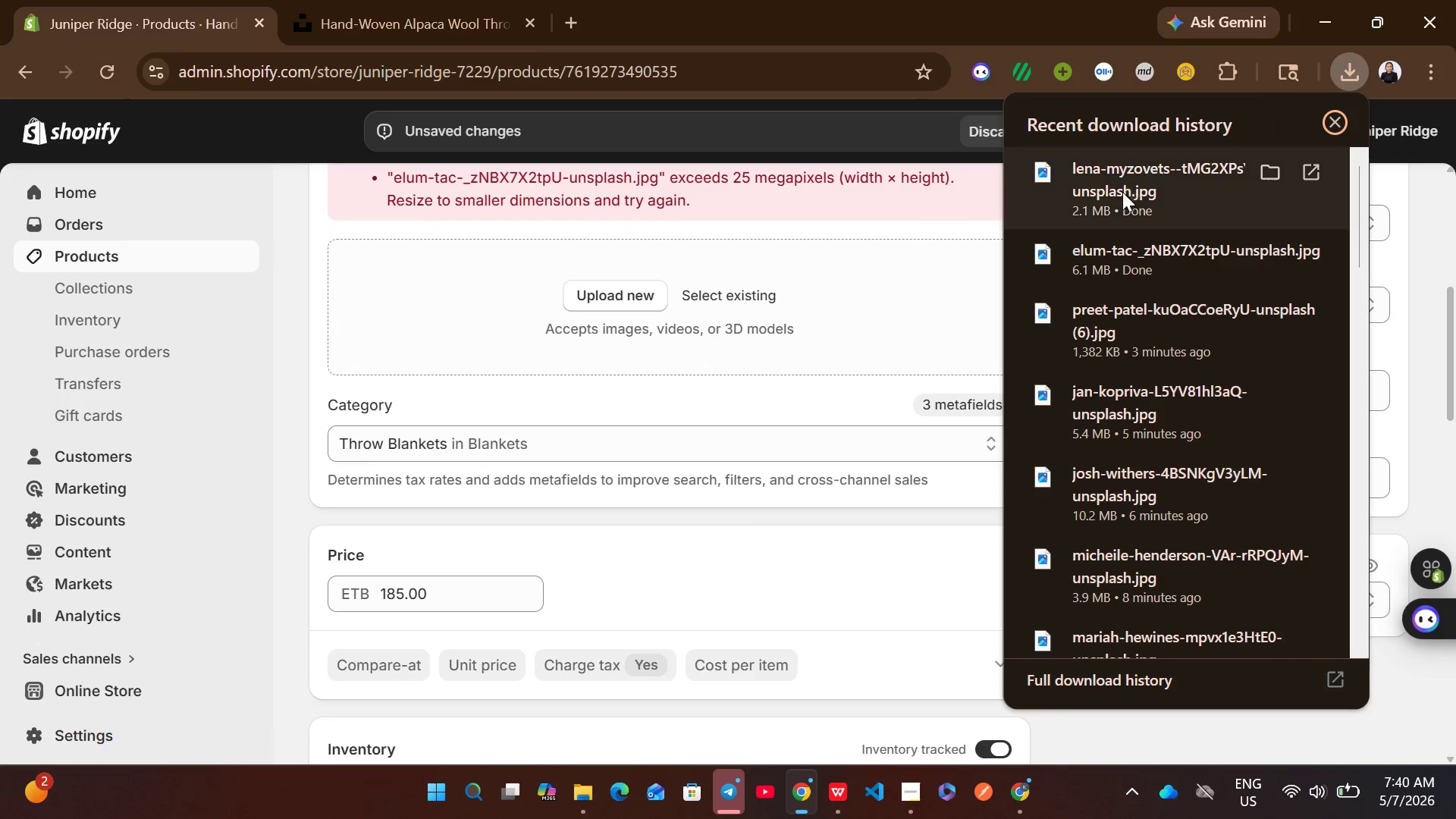 
left_click_drag(start_coordinate=[1119, 196], to_coordinate=[861, 288])
 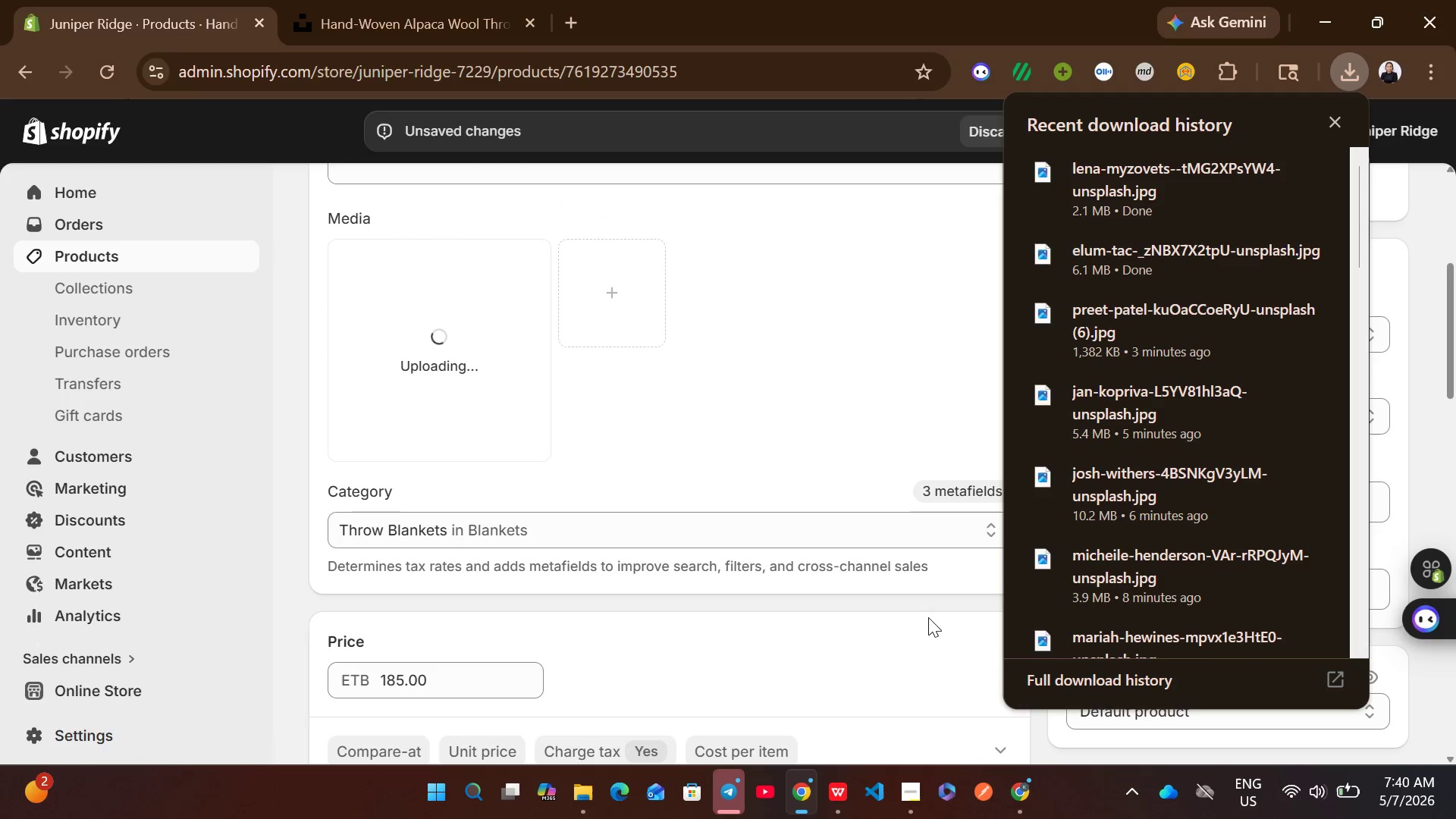 
left_click([931, 604])
 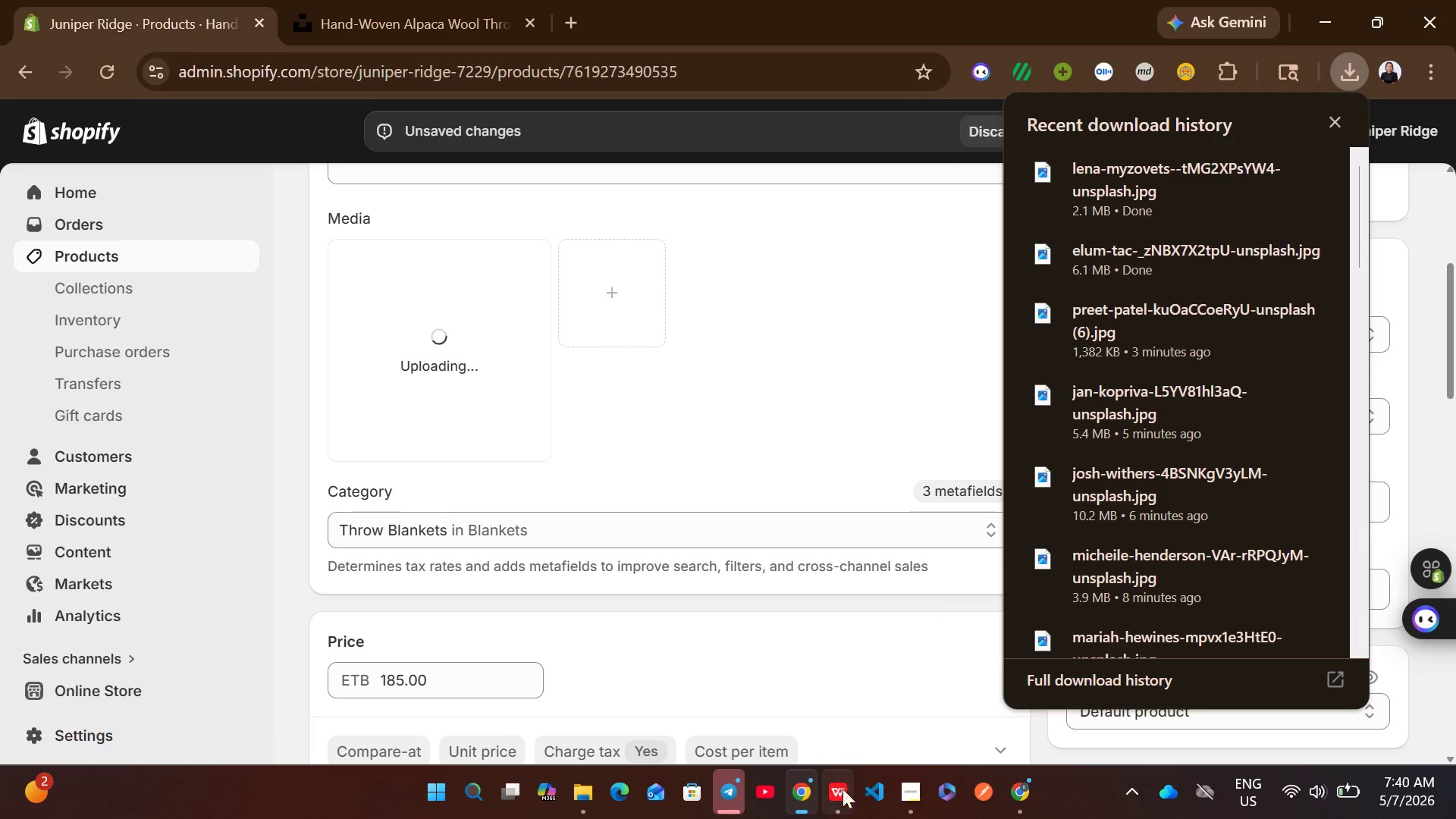 
left_click([834, 800])
 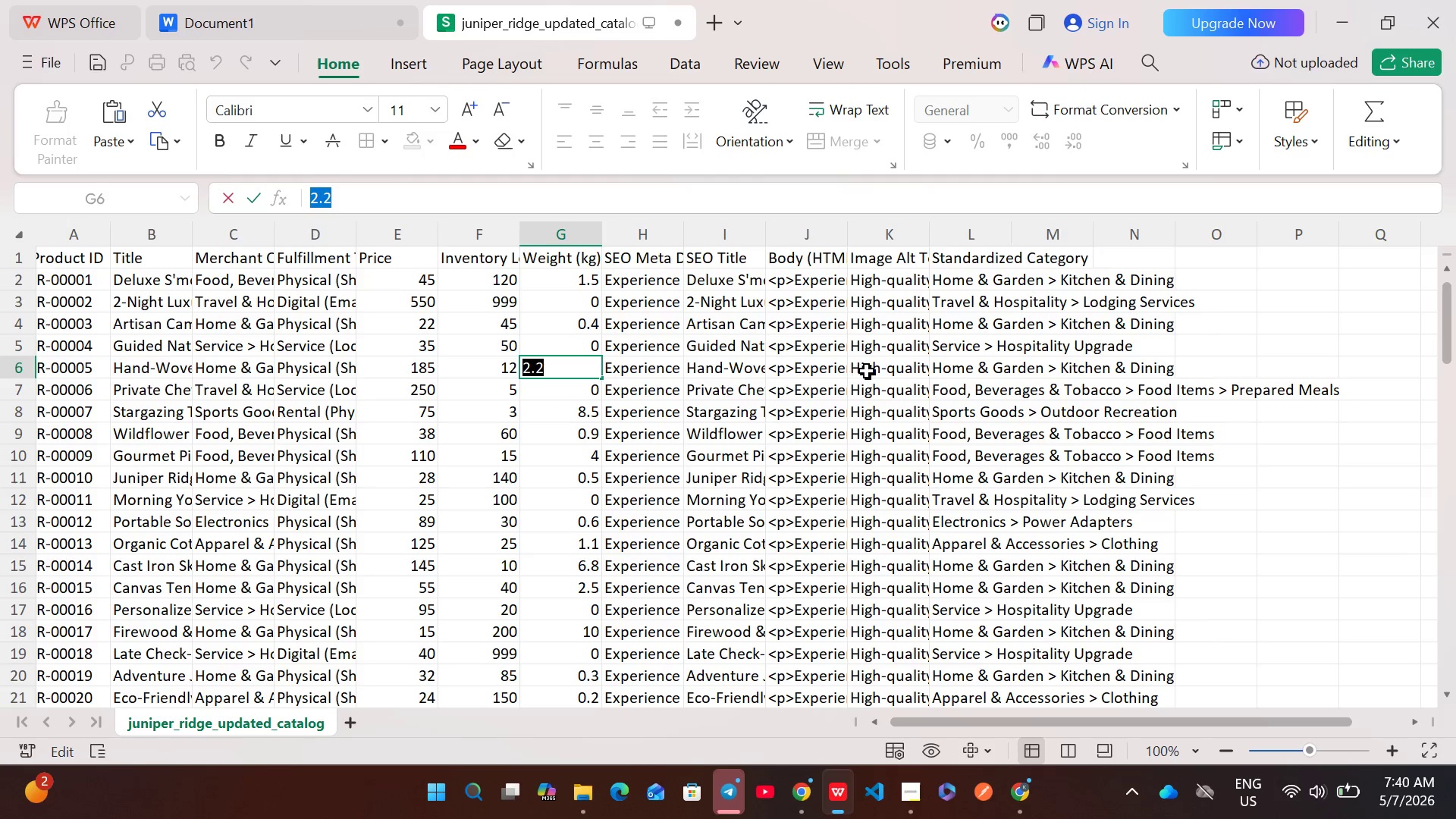 
double_click([884, 371])
 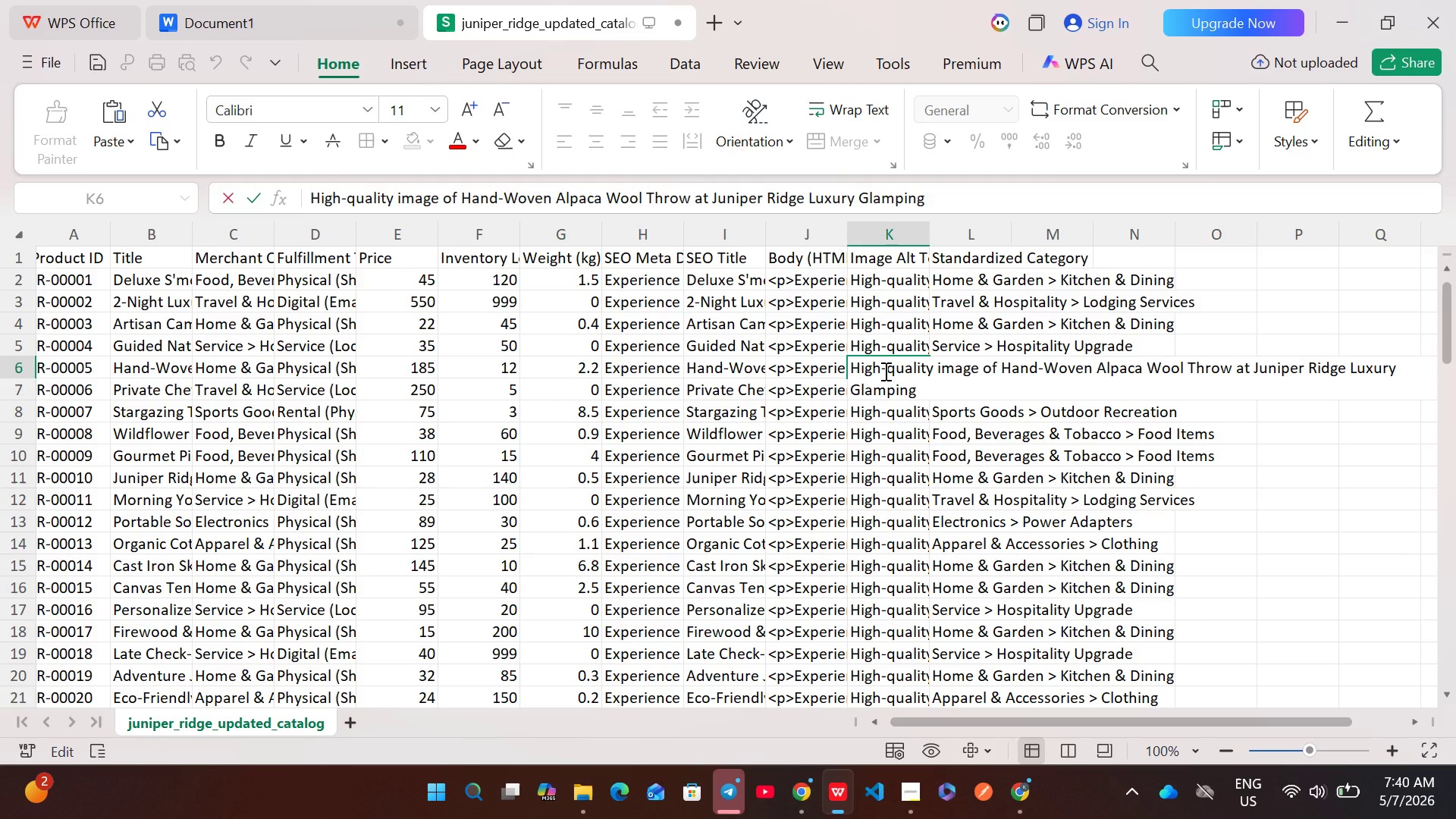 
key(Control+A)
 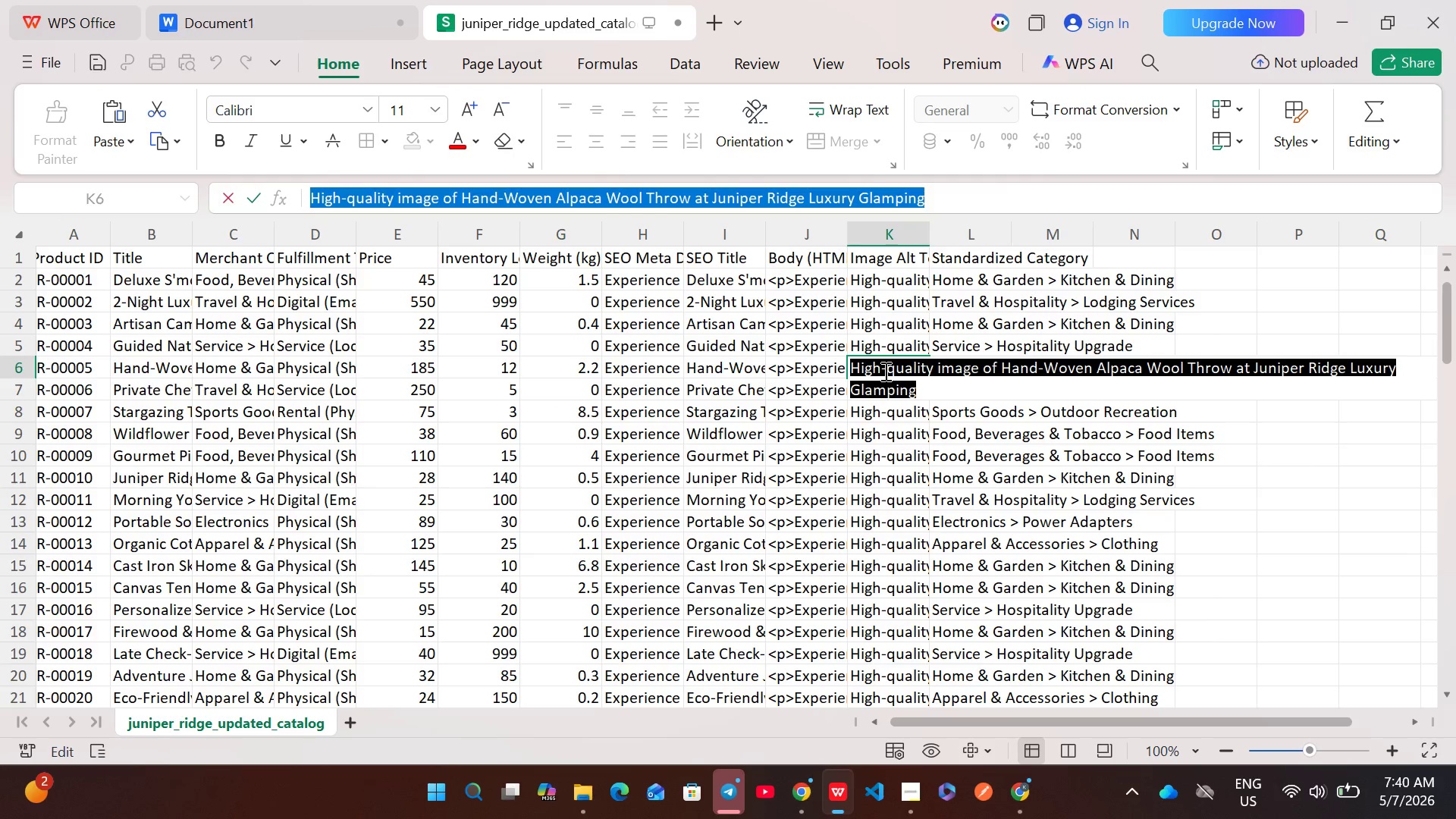 
key(Control+C)
 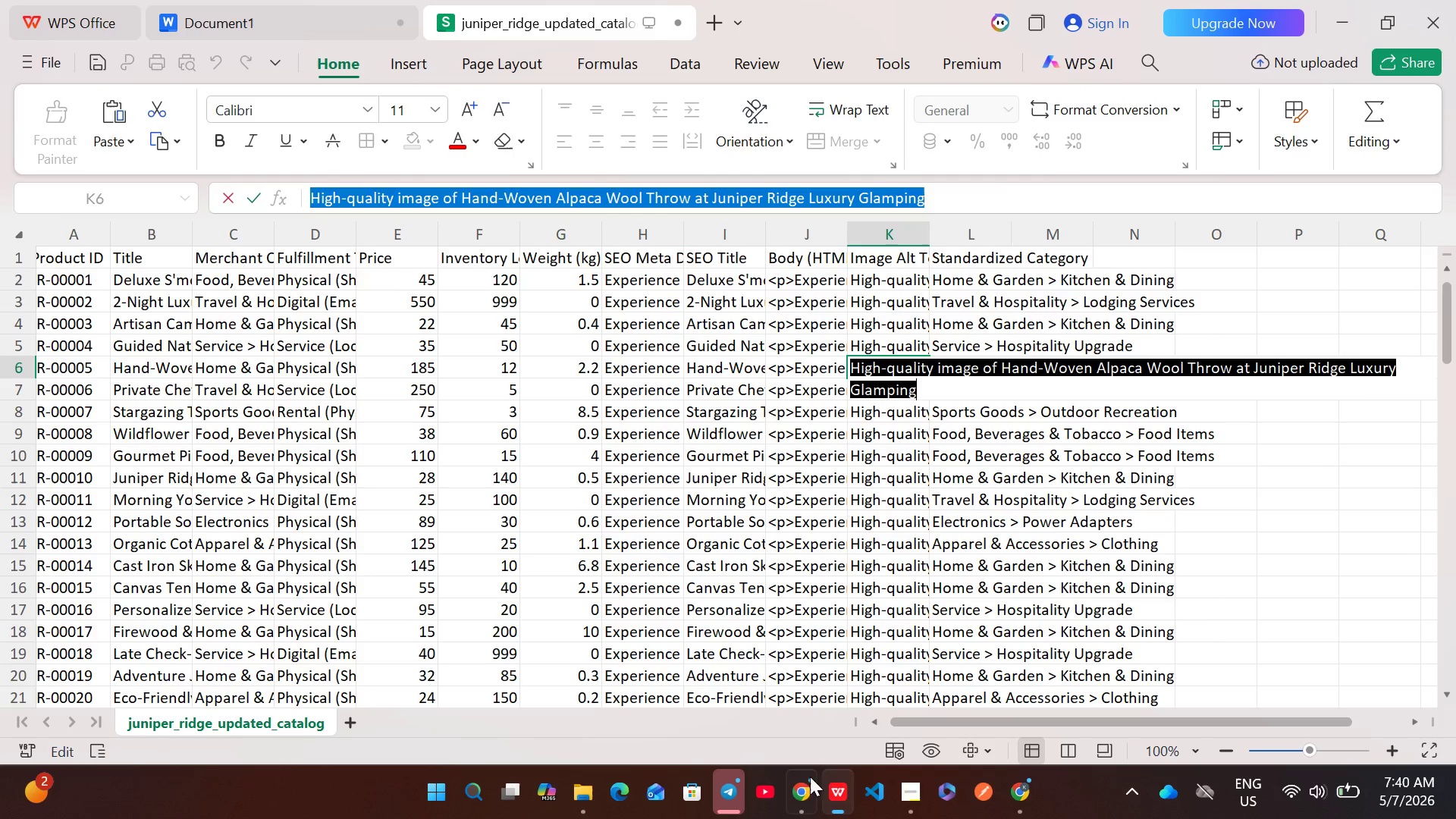 
left_click([802, 787])
 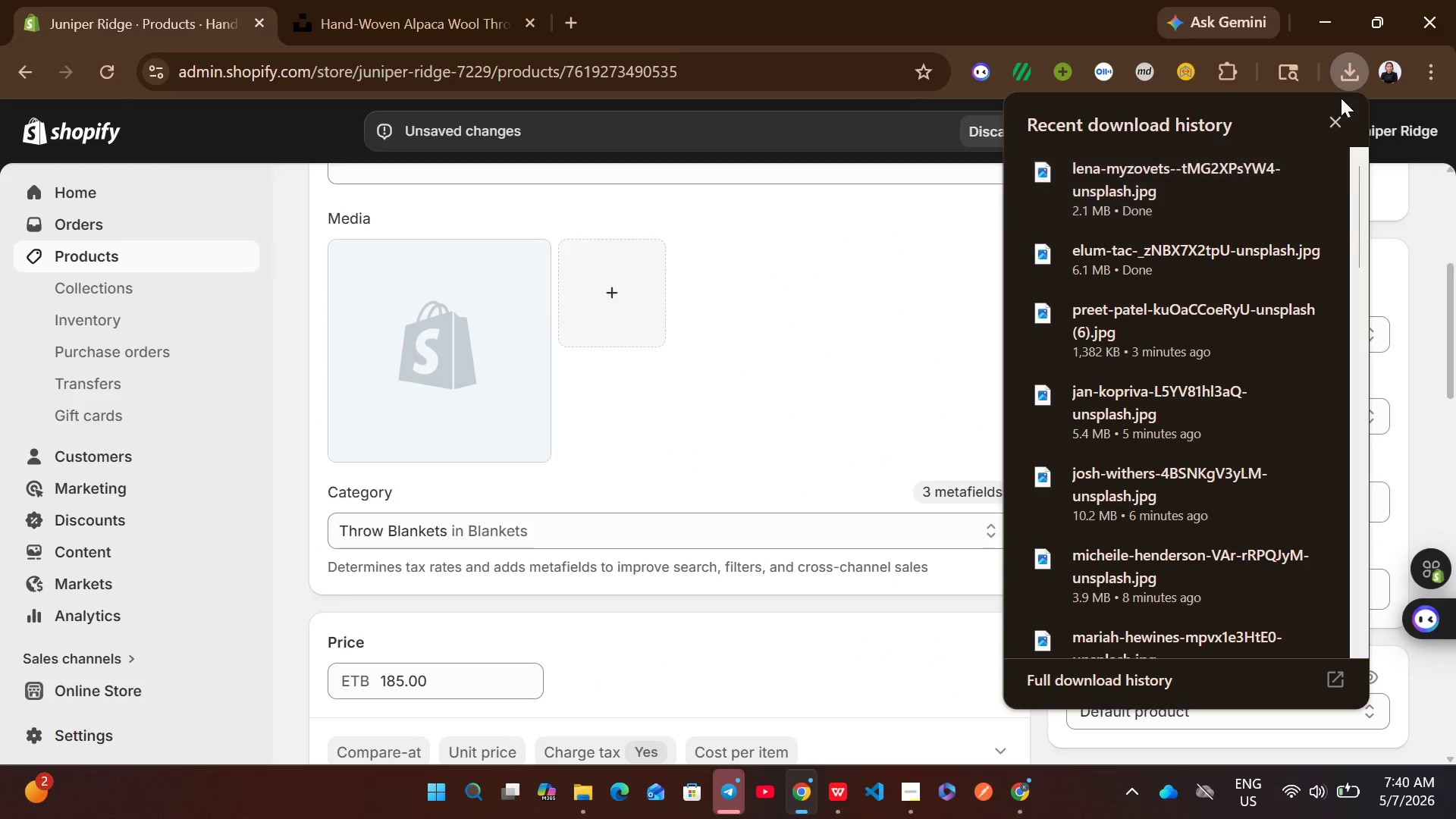 
left_click([1330, 115])
 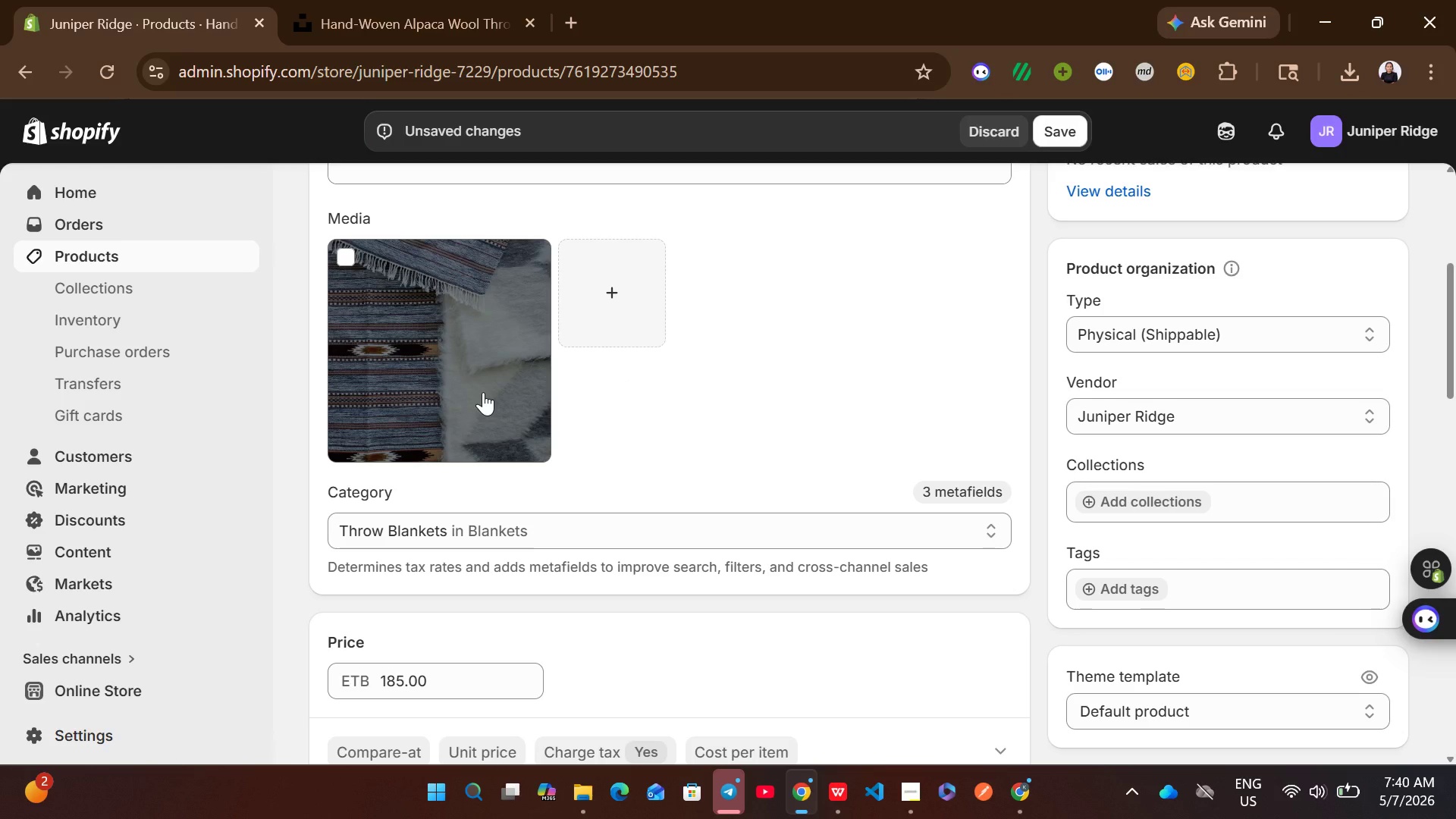 
left_click([483, 392])
 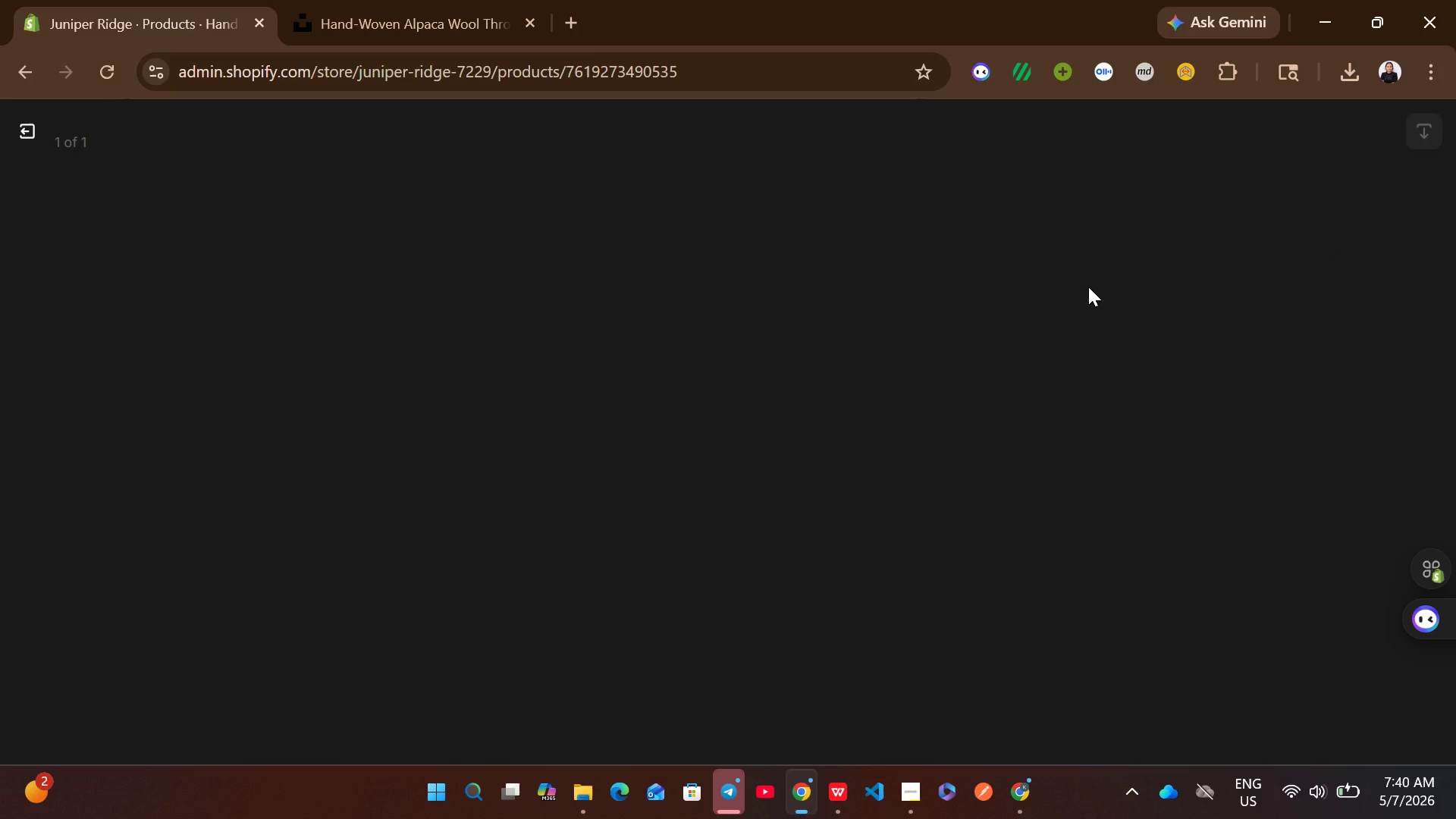 
wait(11.12)
 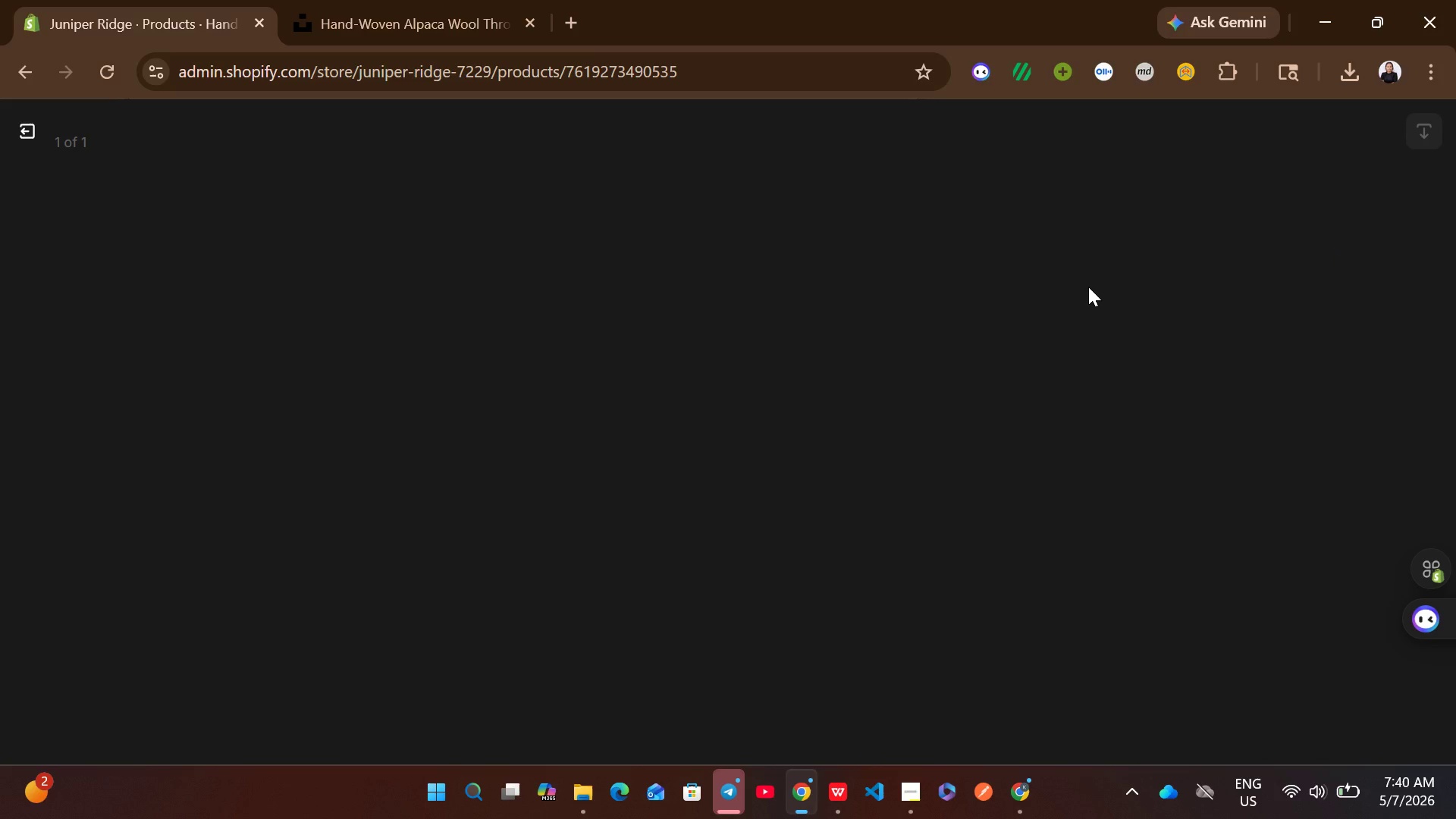 
left_click([1143, 378])
 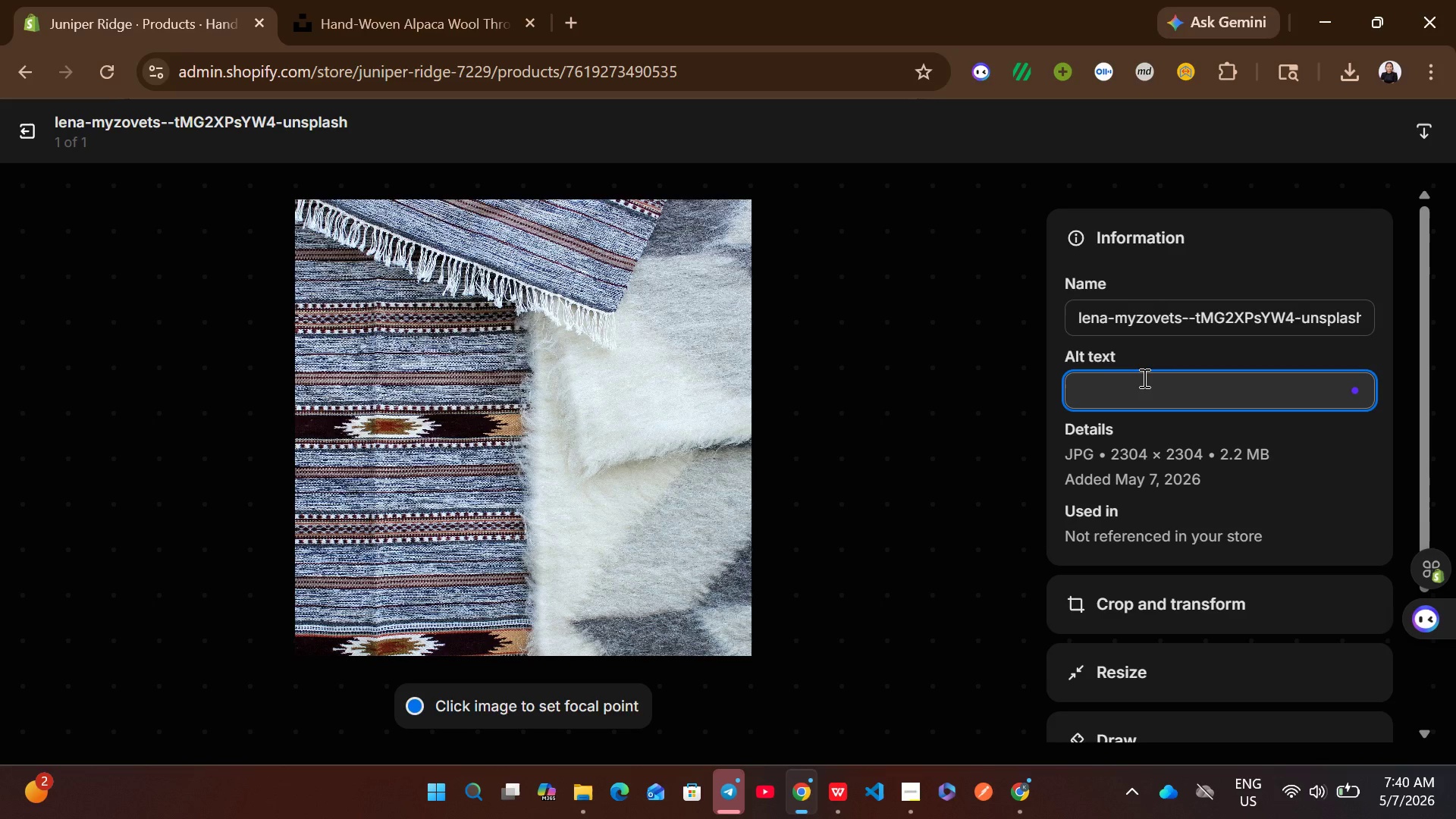 
key(Control+V)
 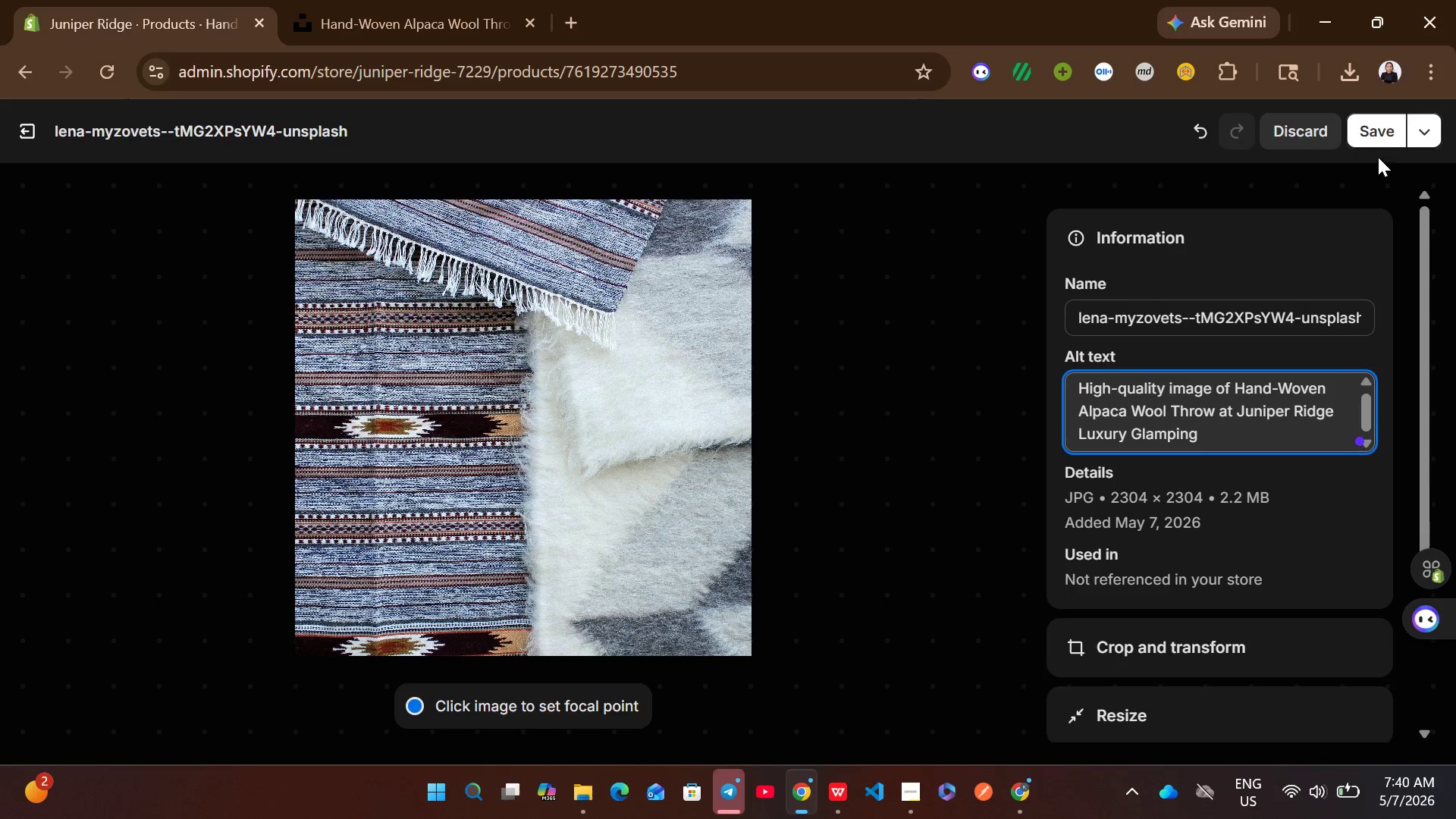 
left_click([1381, 139])
 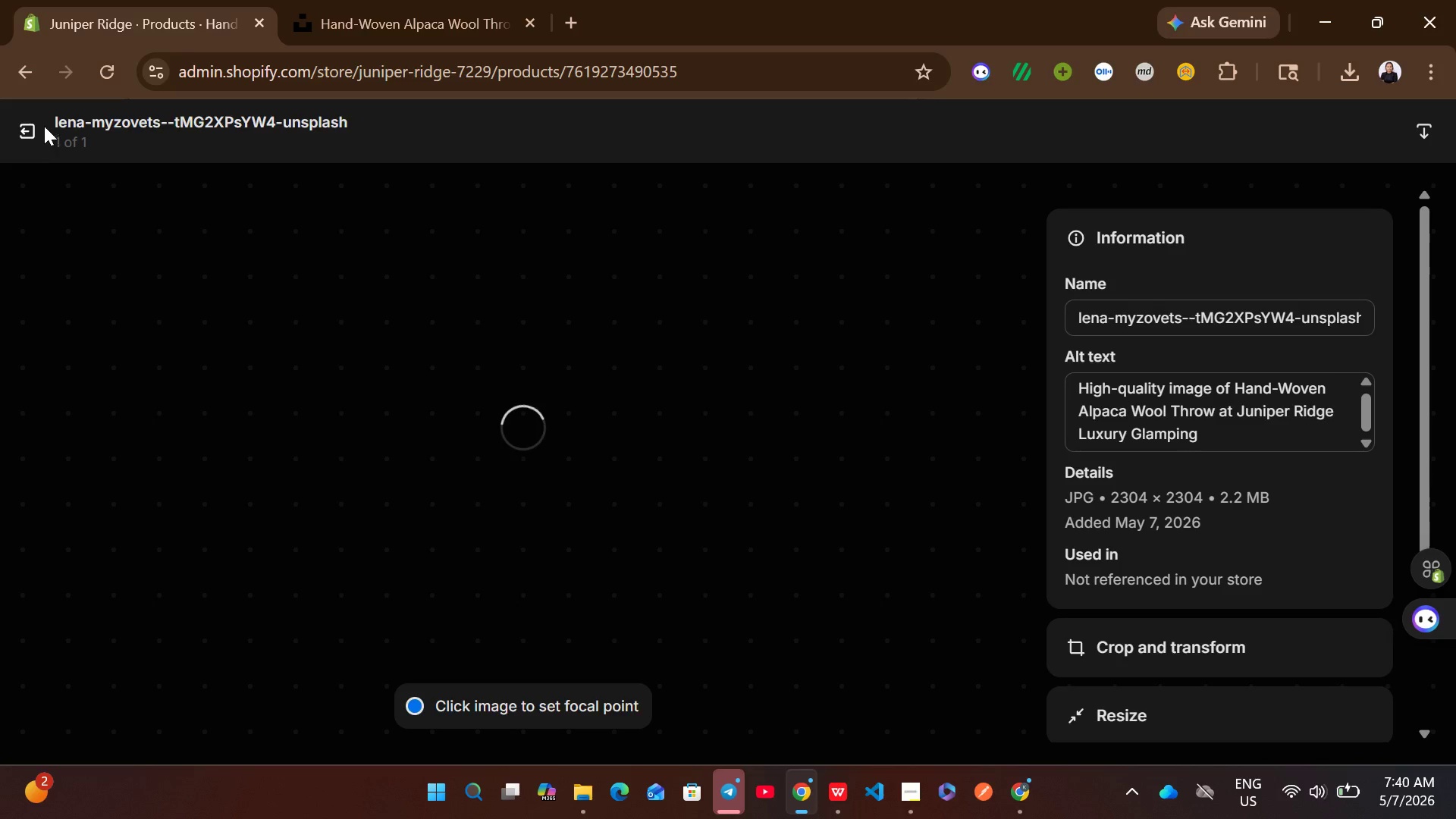 
left_click([36, 126])
 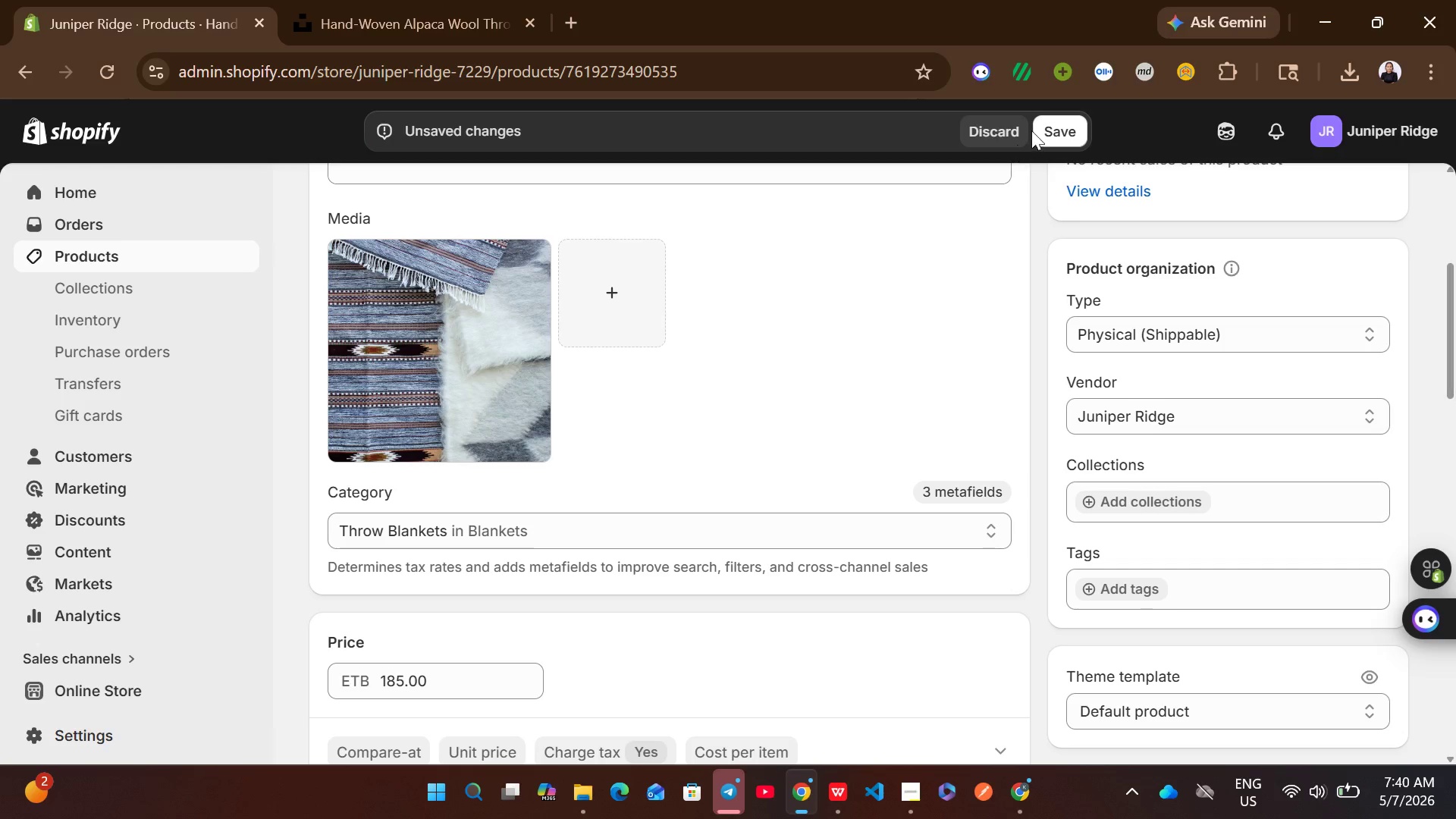 